 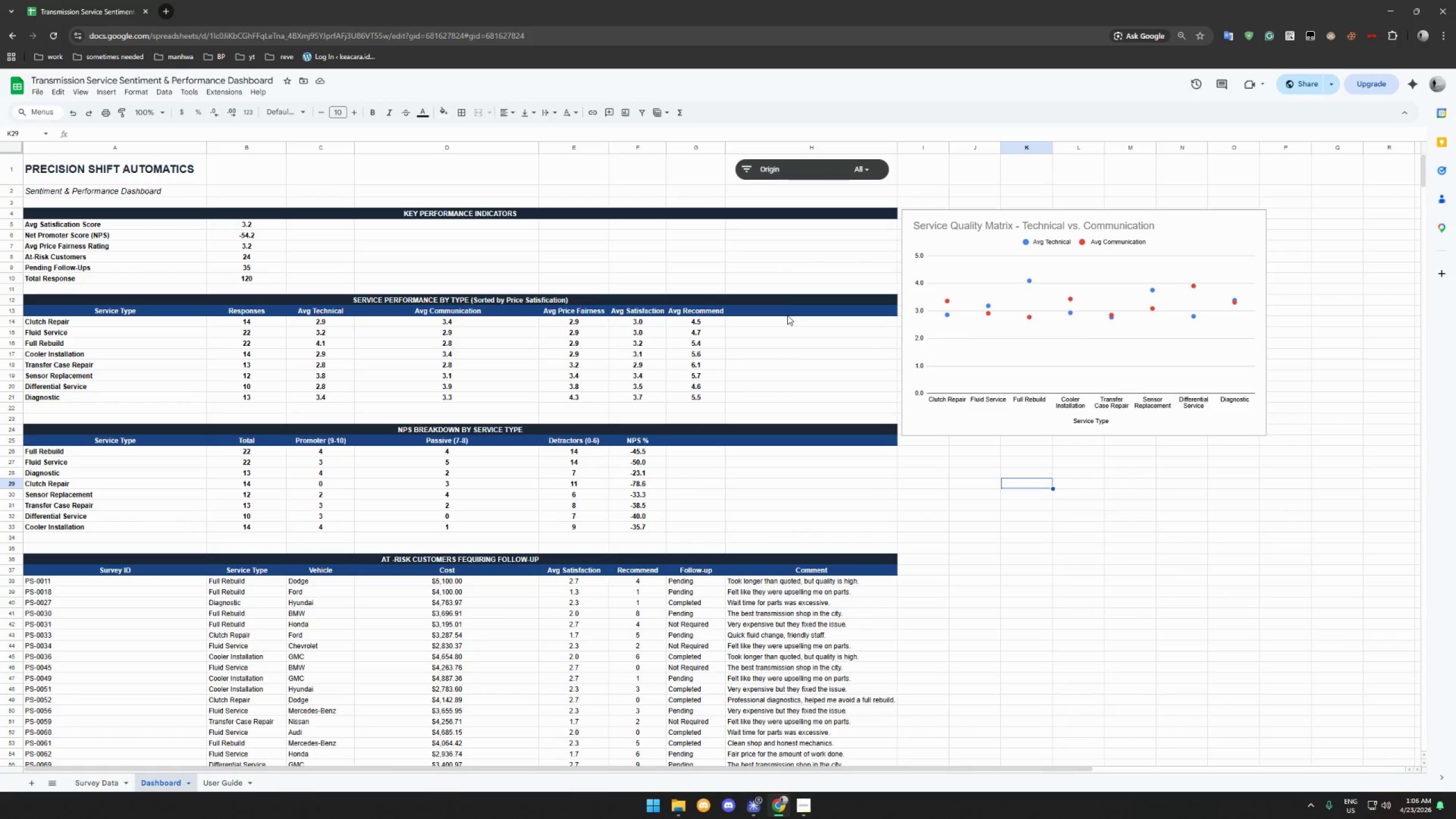 
left_click([750, 168])
 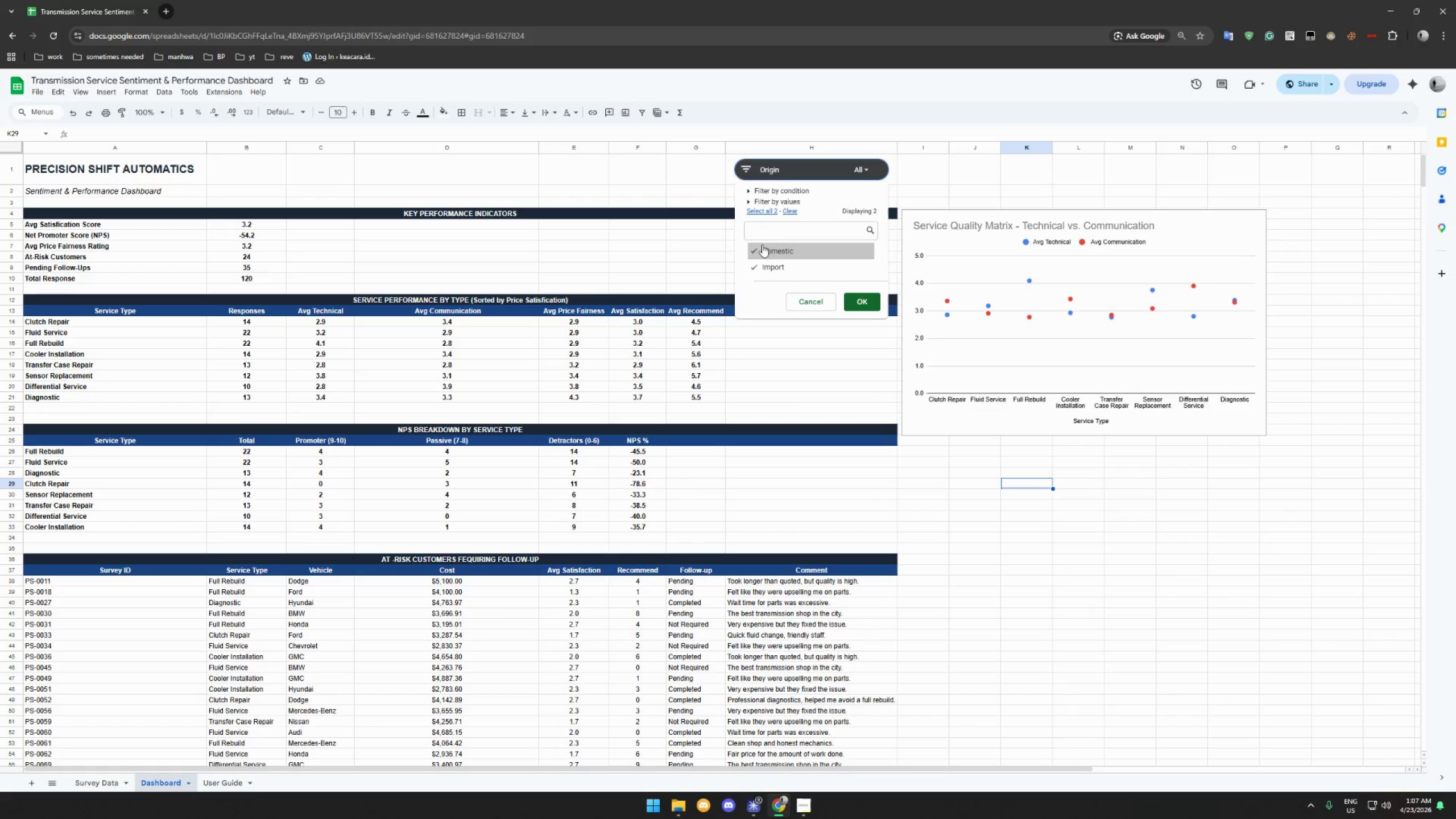 
left_click([763, 249])
 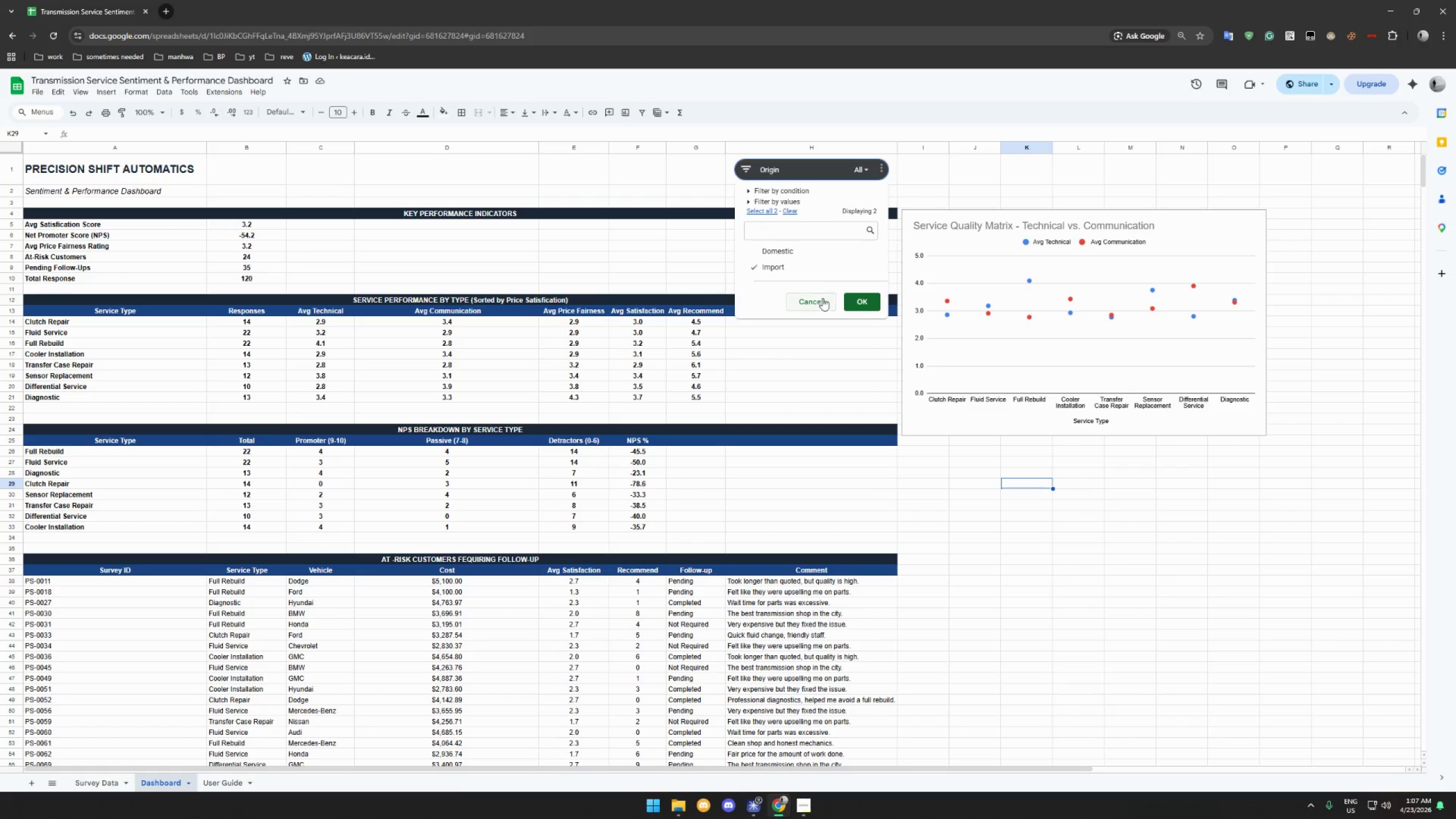 
left_click([855, 299])
 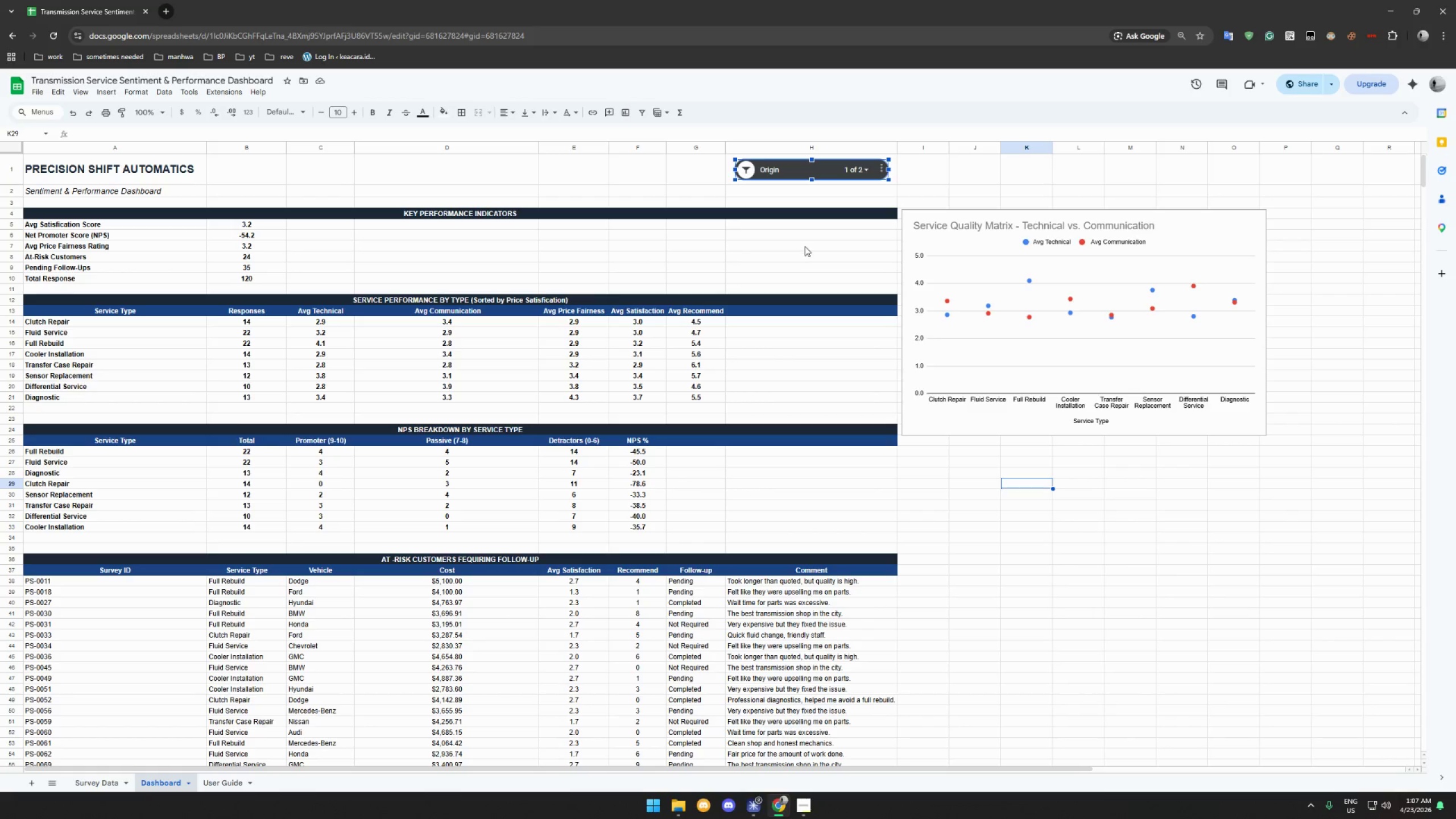 
scroll: coordinate [799, 239], scroll_direction: up, amount: 3.0
 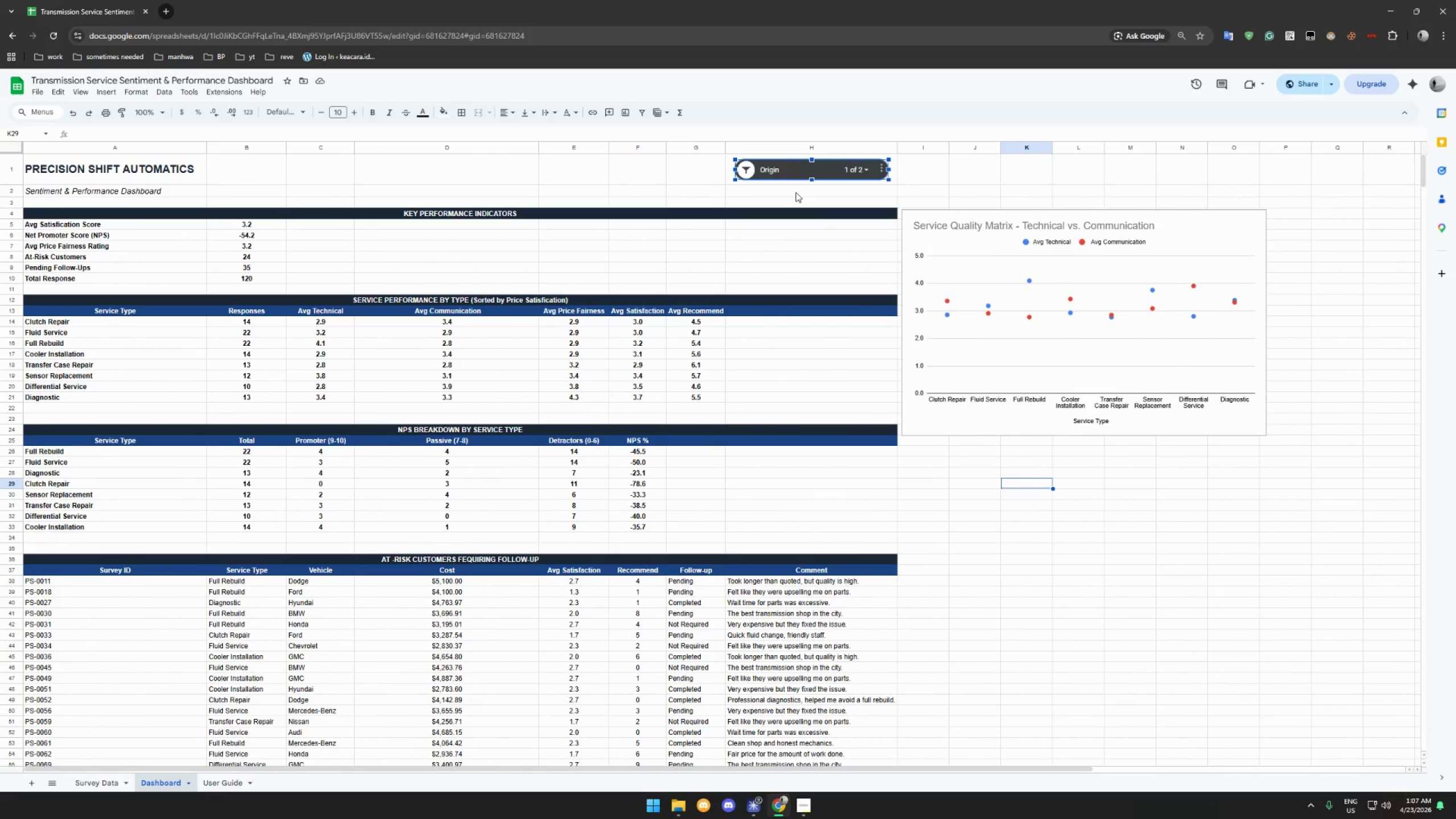 
left_click([796, 192])
 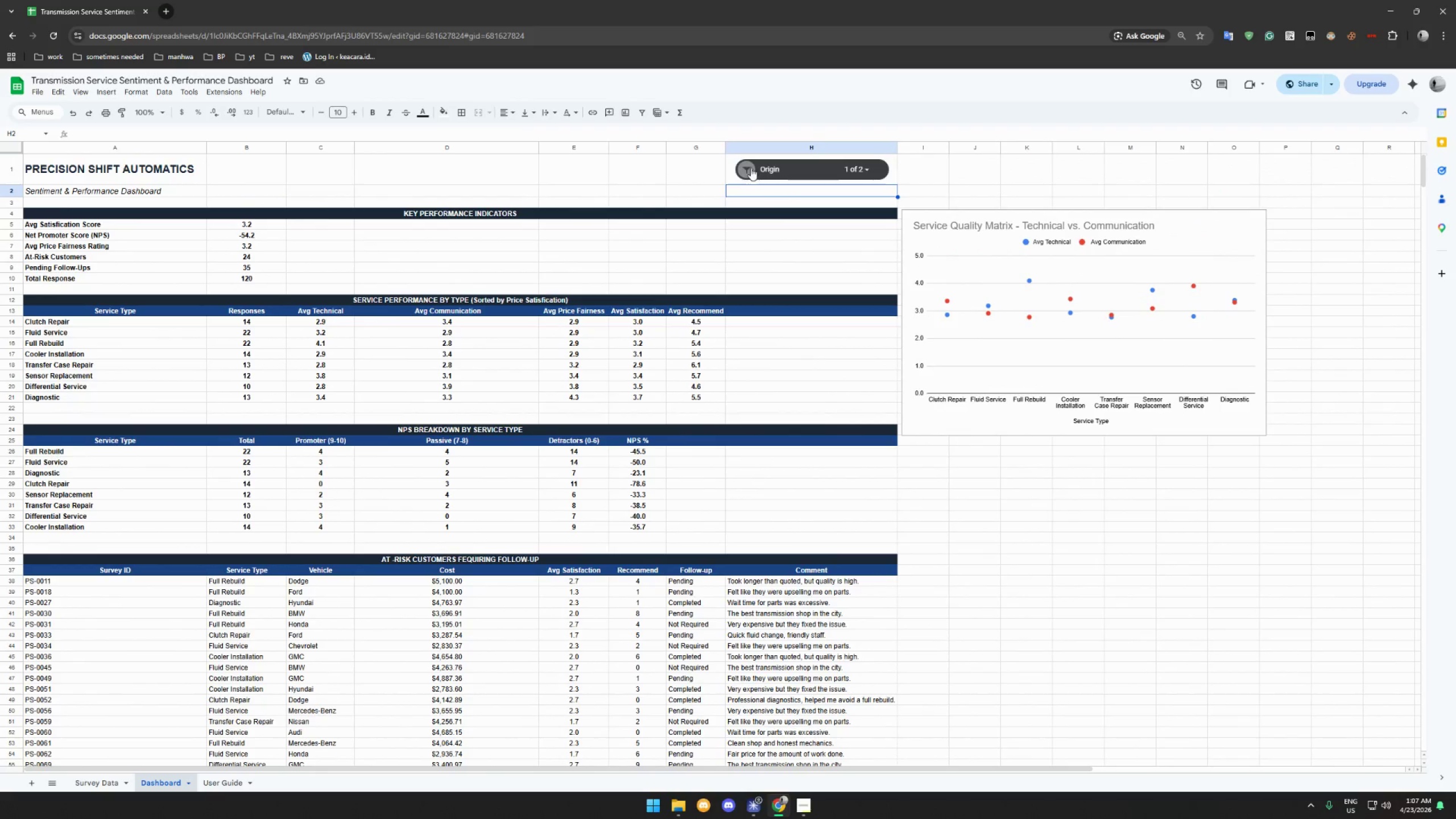 
left_click([747, 166])
 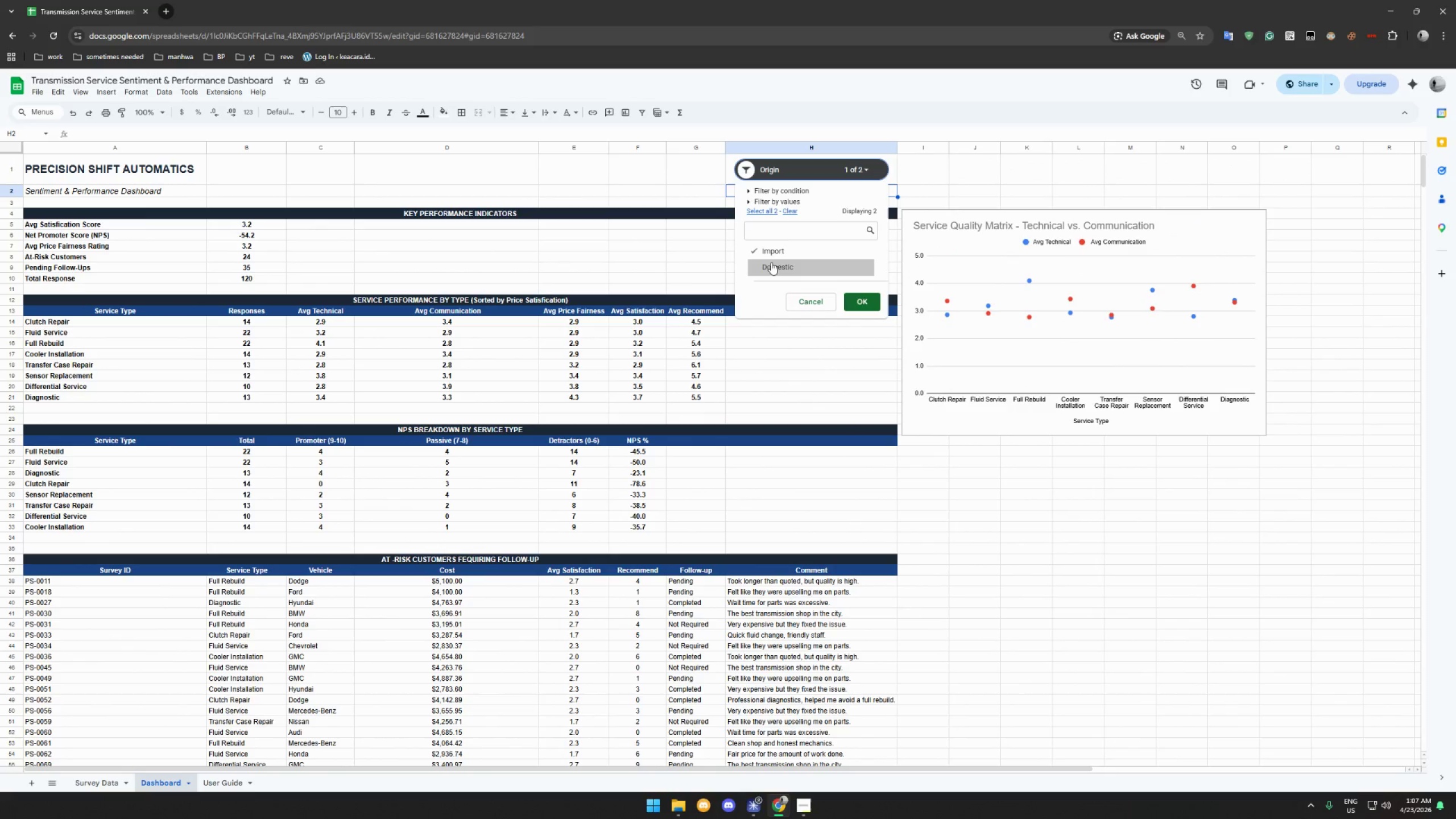 
left_click([771, 262])
 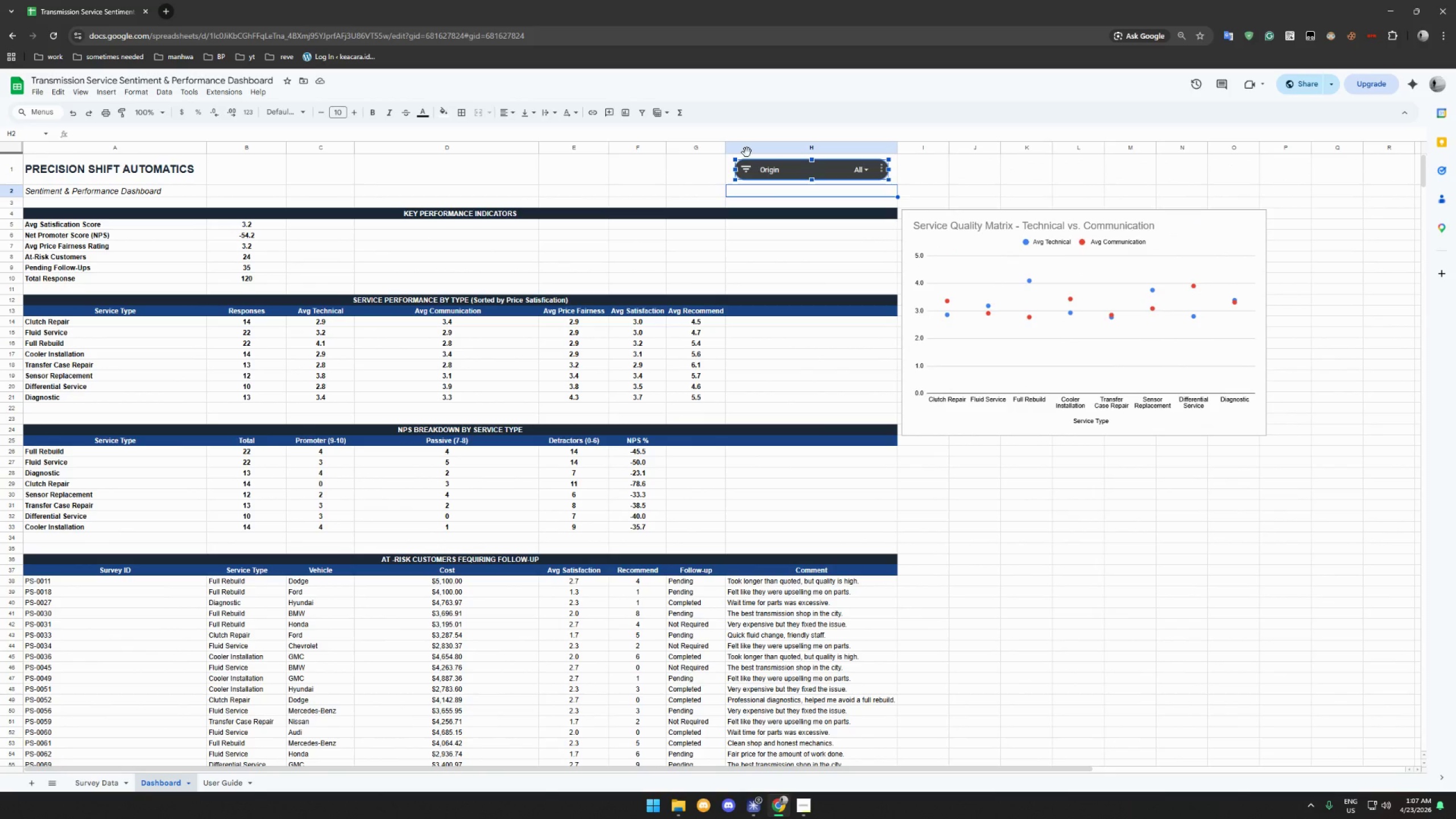 
wait(8.67)
 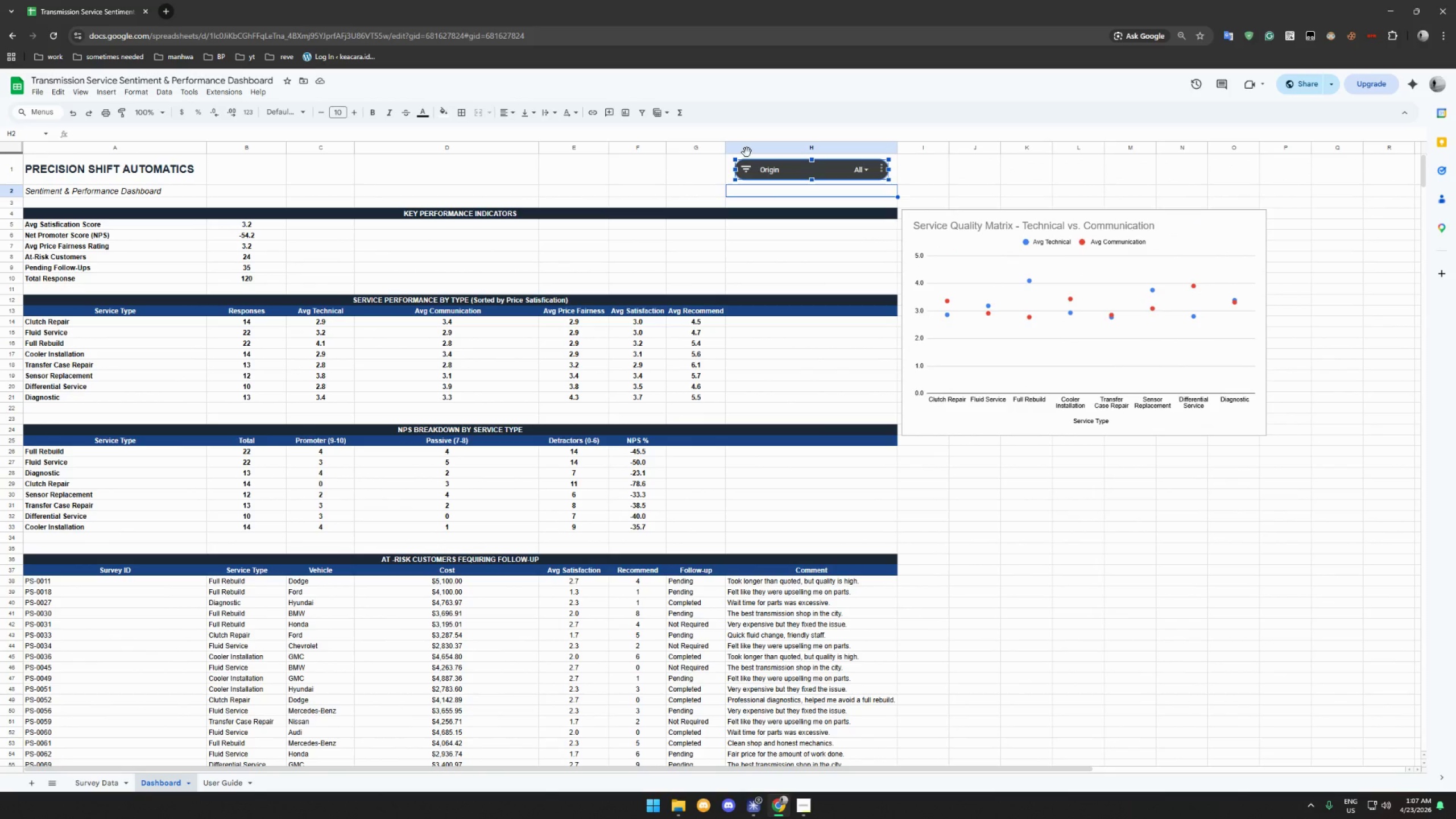 
left_click([864, 172])
 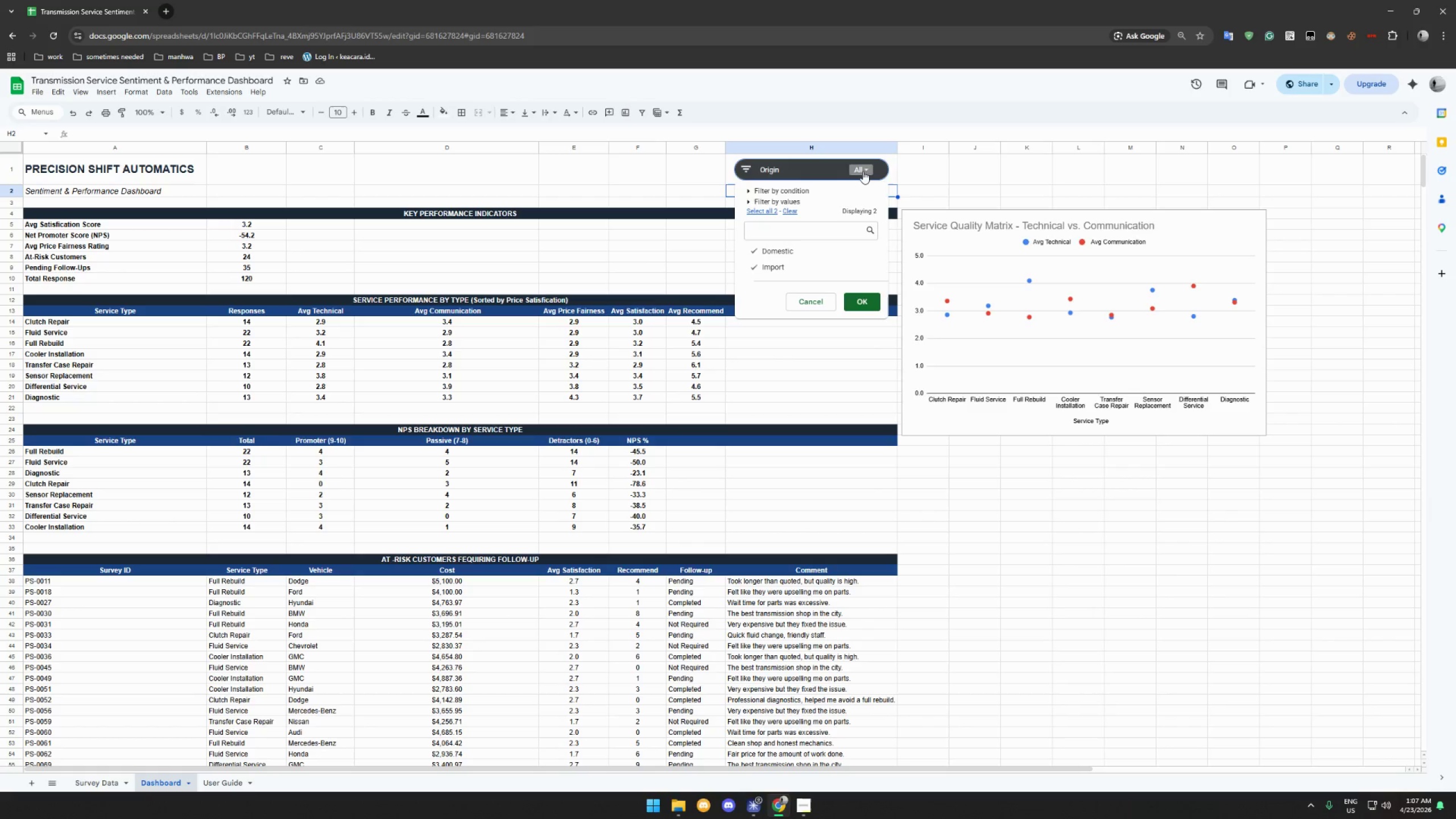 
left_click([768, 164])
 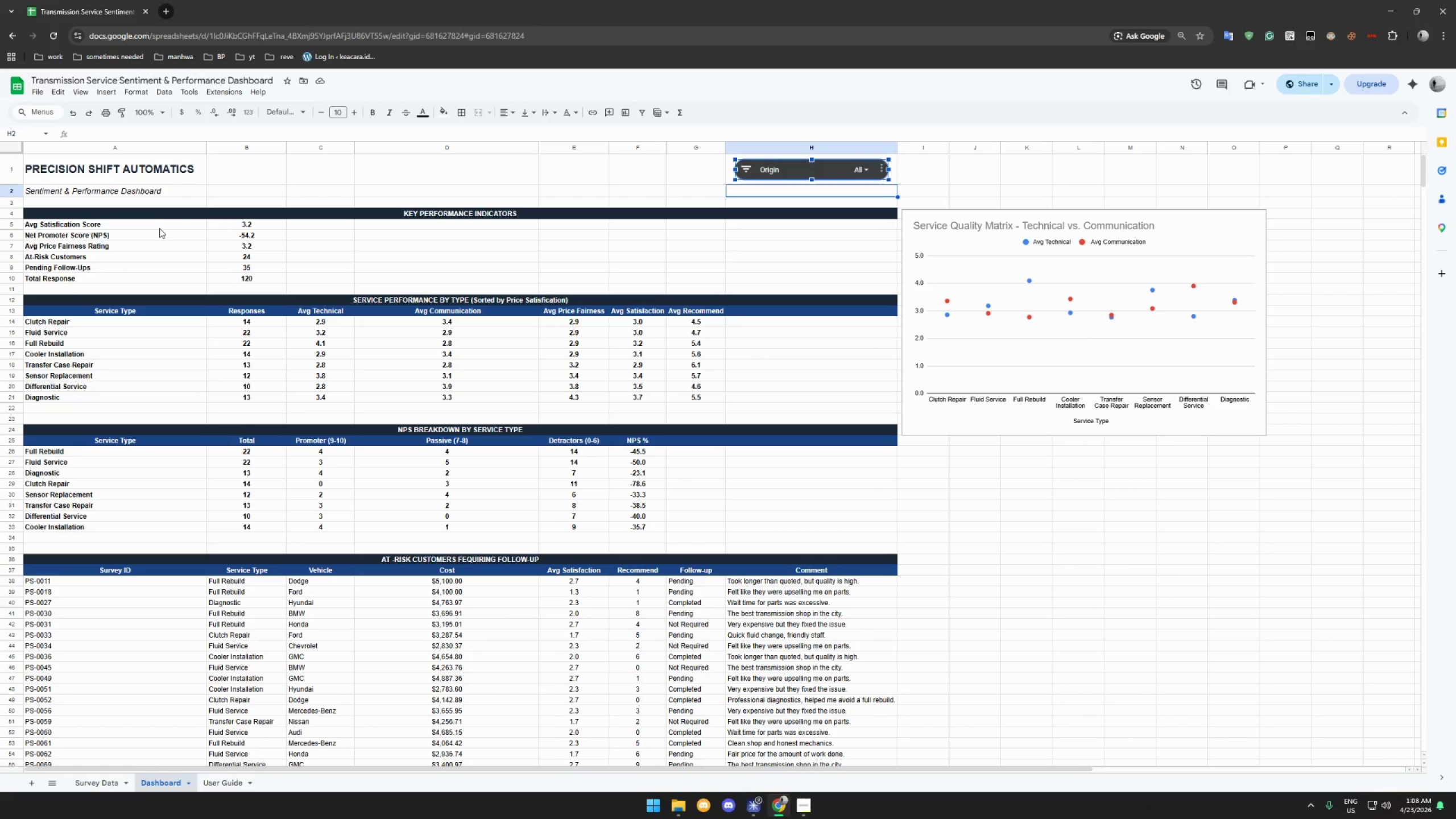 
wait(43.16)
 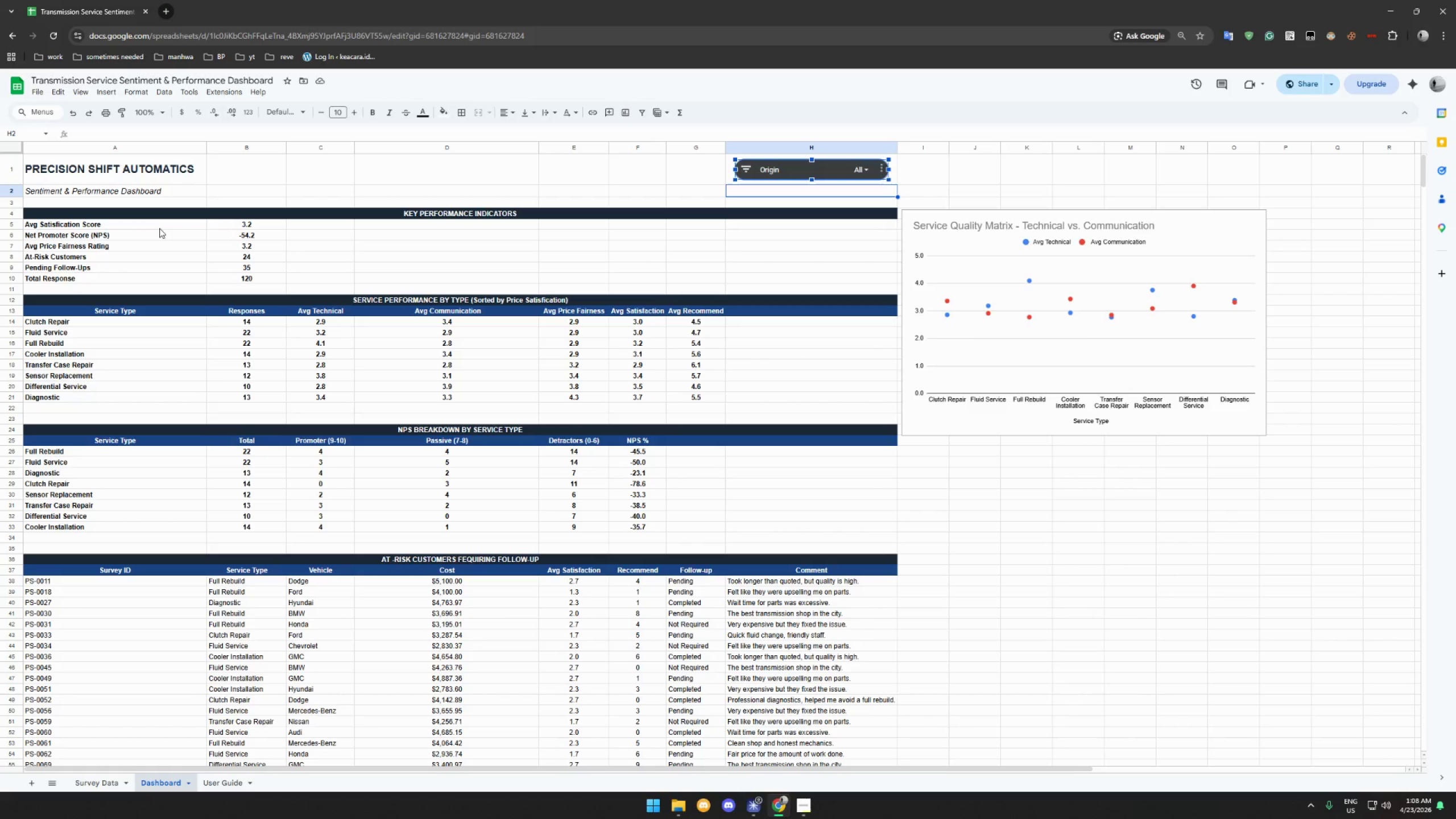 
left_click([804, 246])
 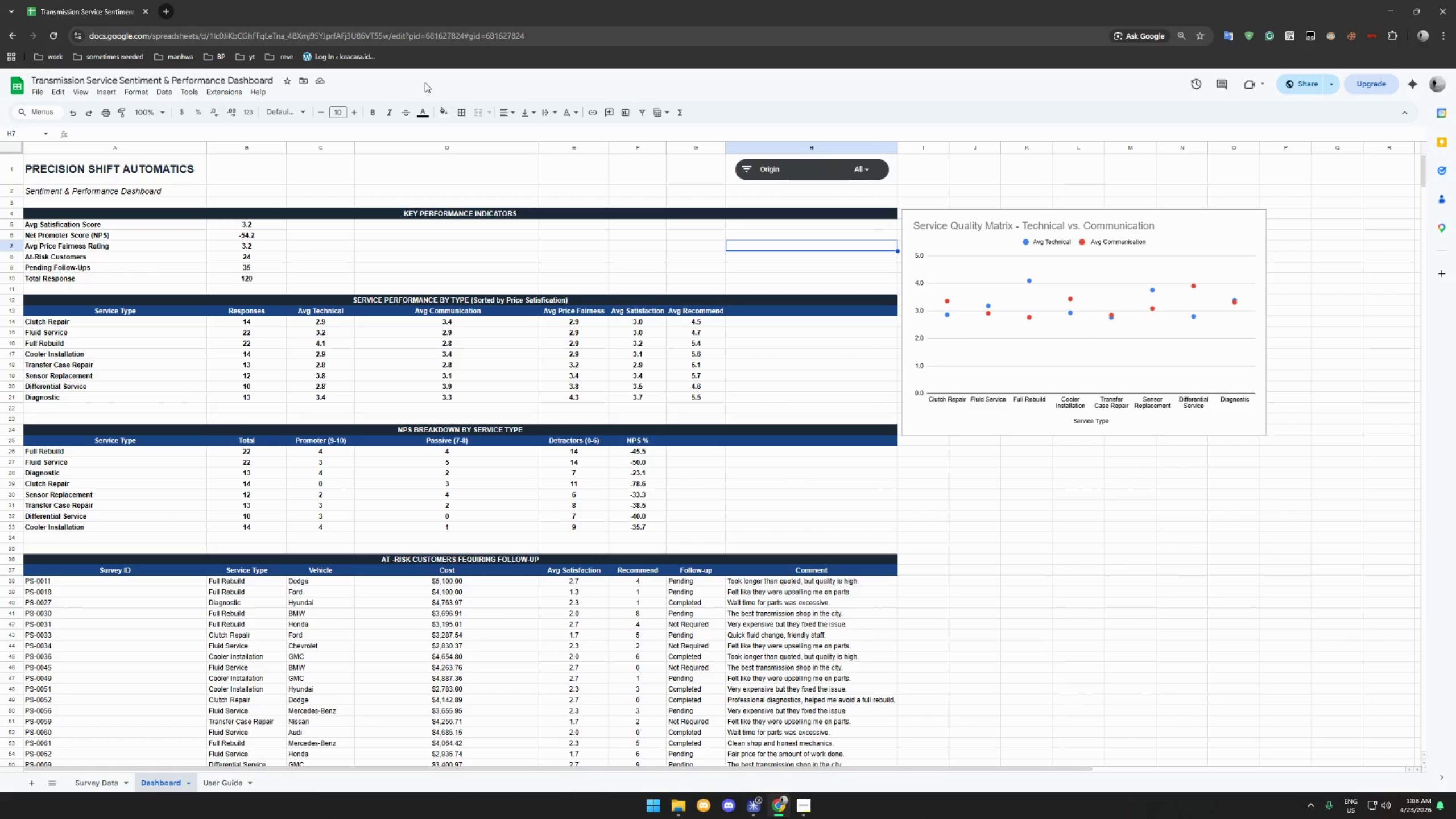 
left_click([167, 11])
 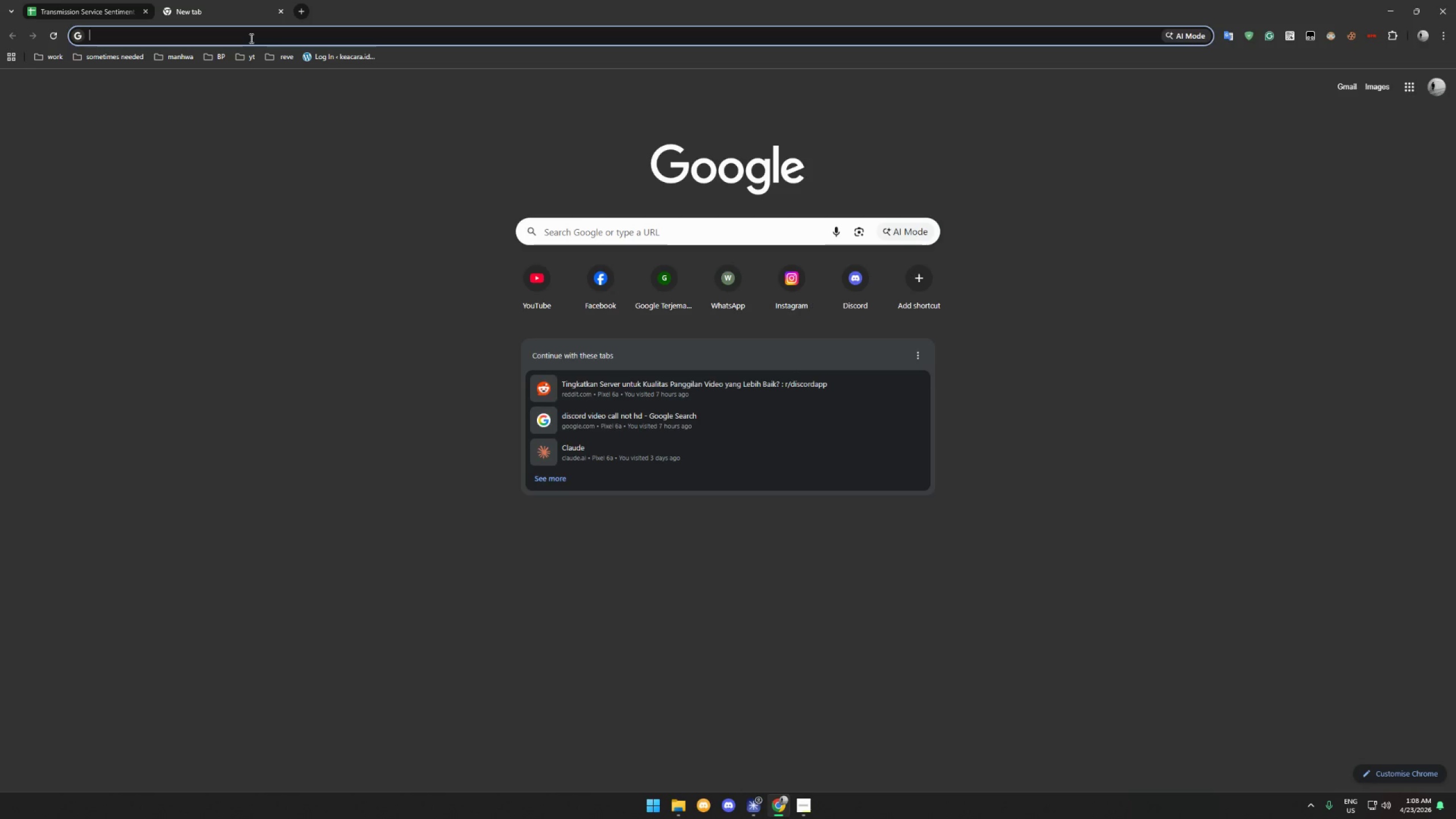 
type(make slicer google sheet)
 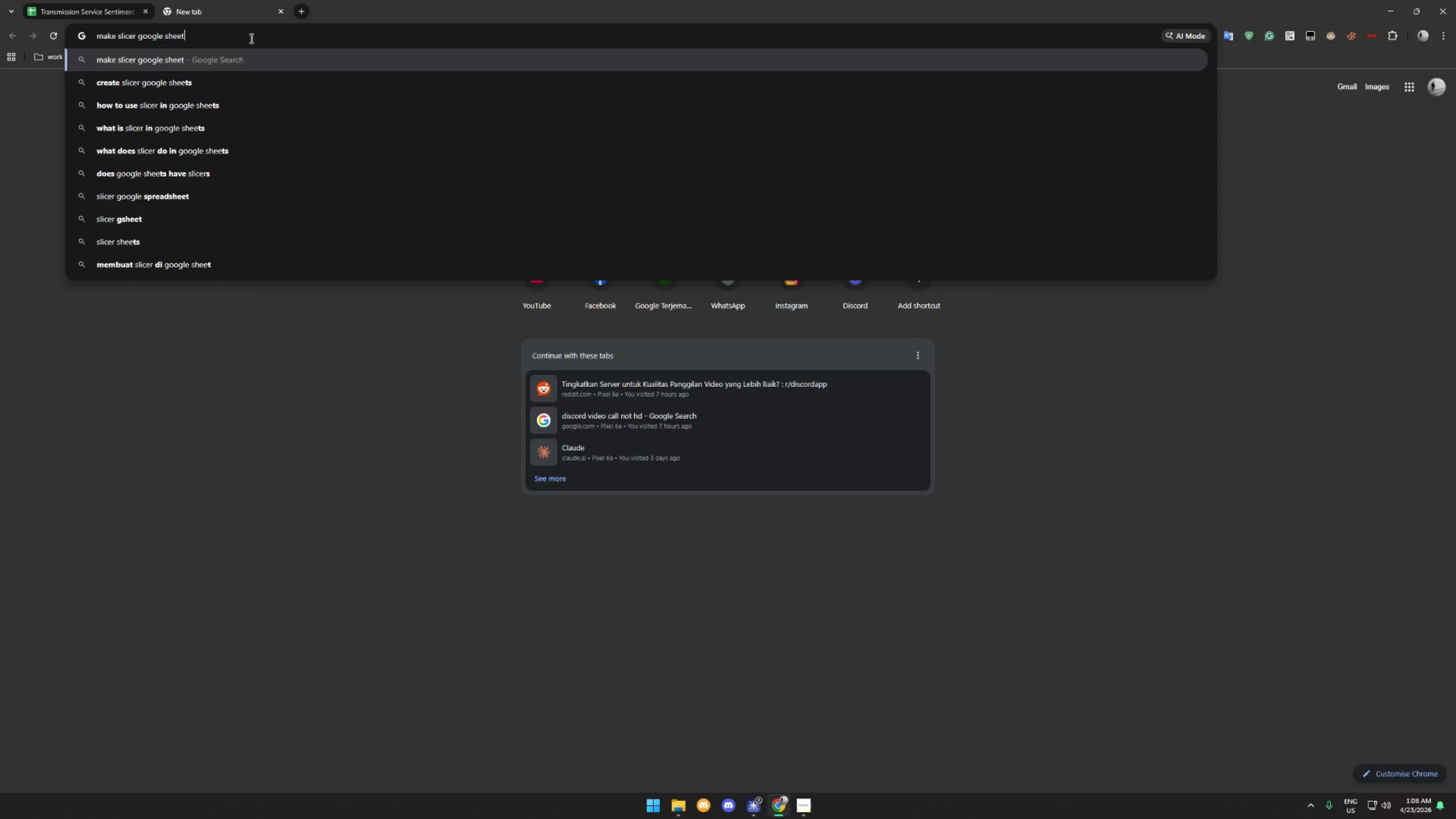 
key(Enter)
 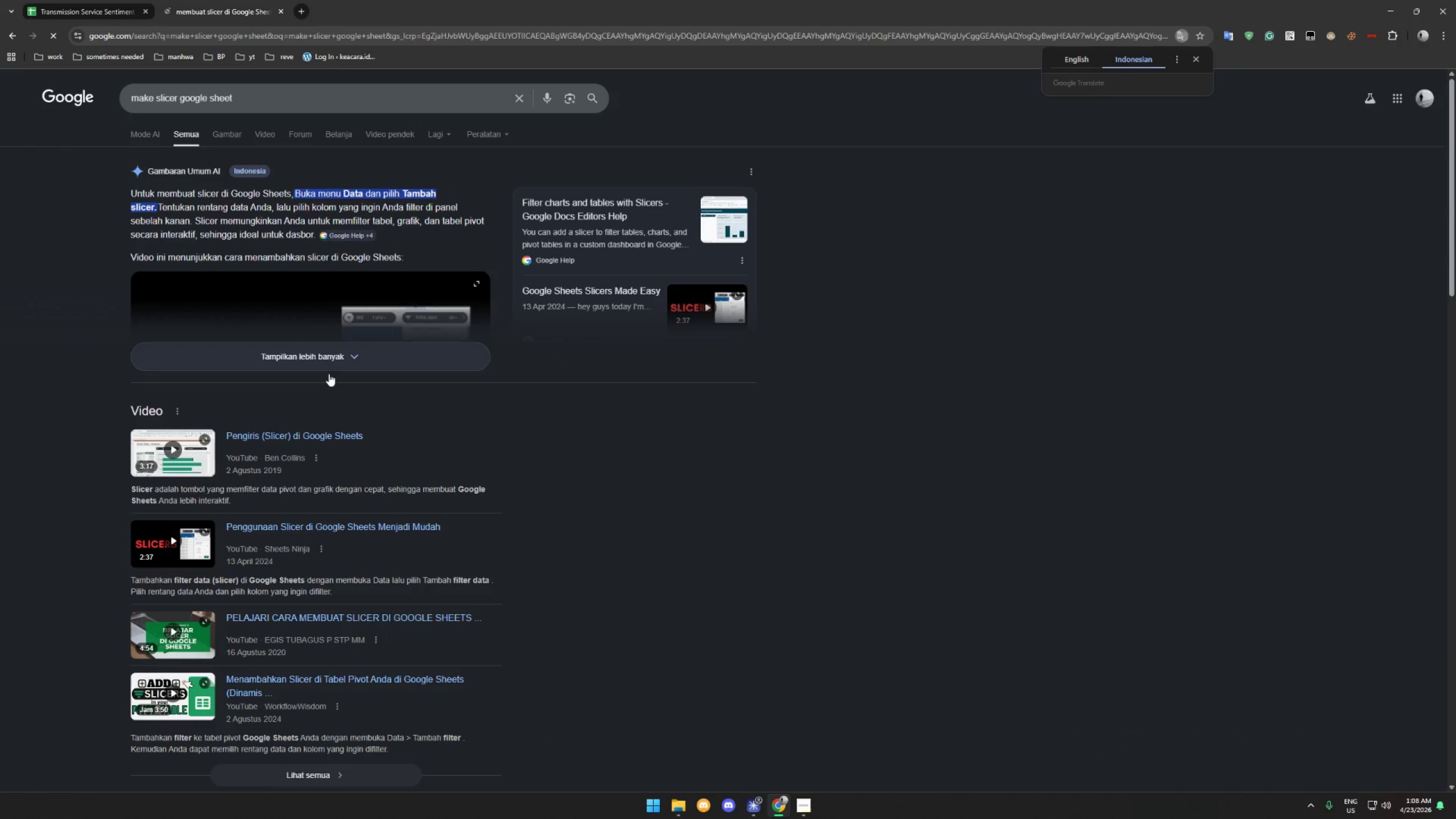 
left_click([322, 435])
 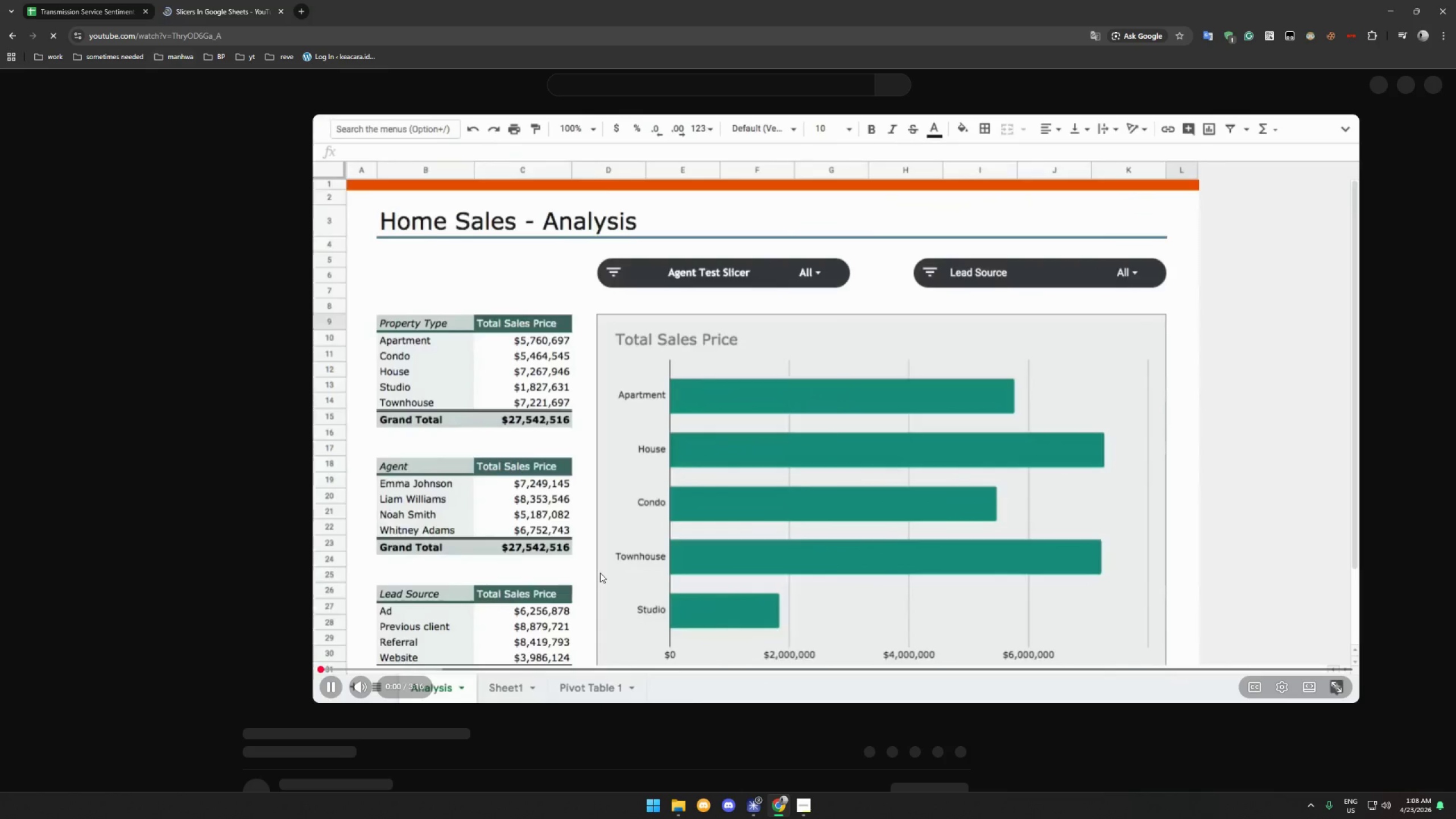 
right_click([754, 804])
 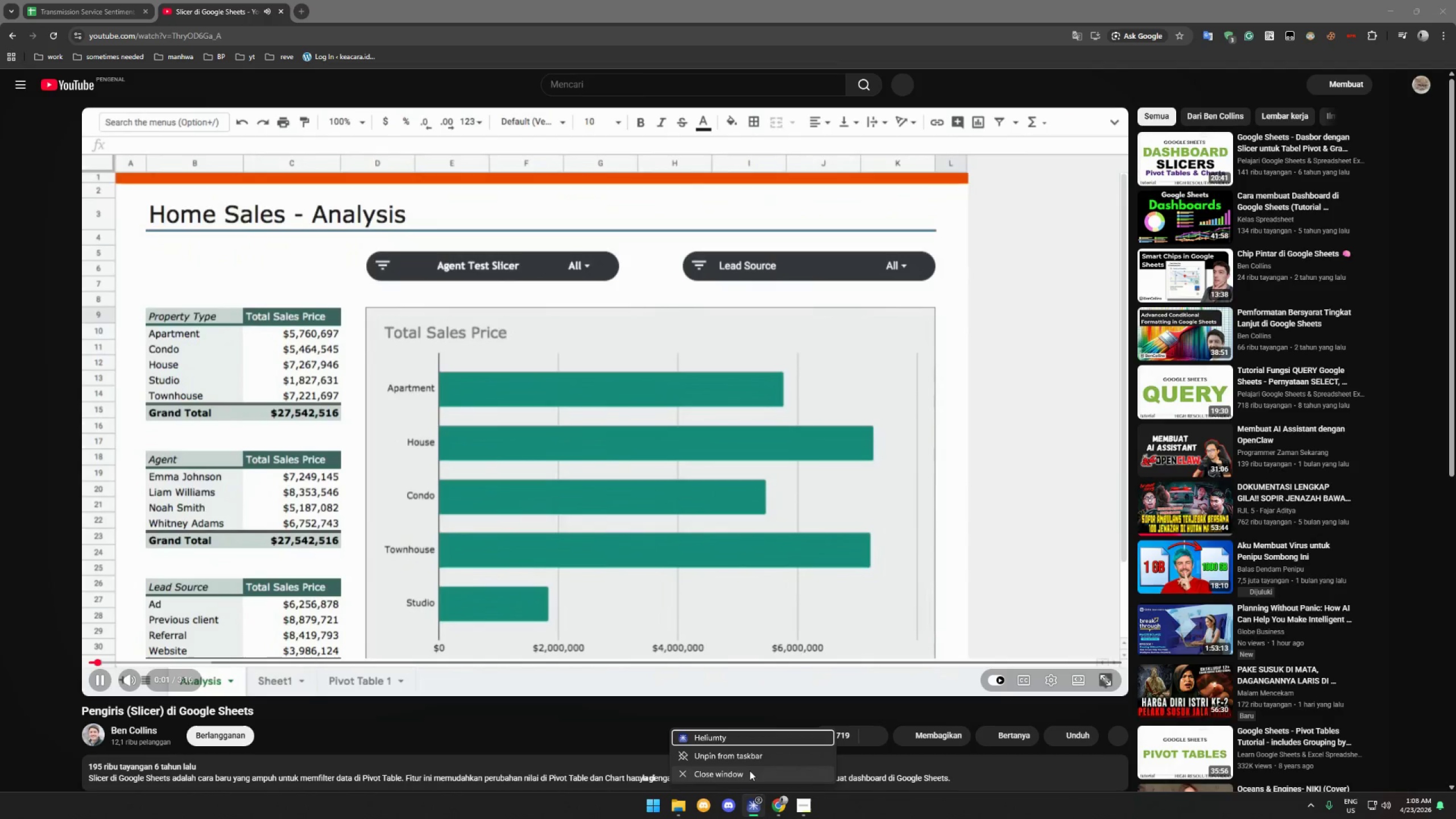 
left_click([749, 772])
 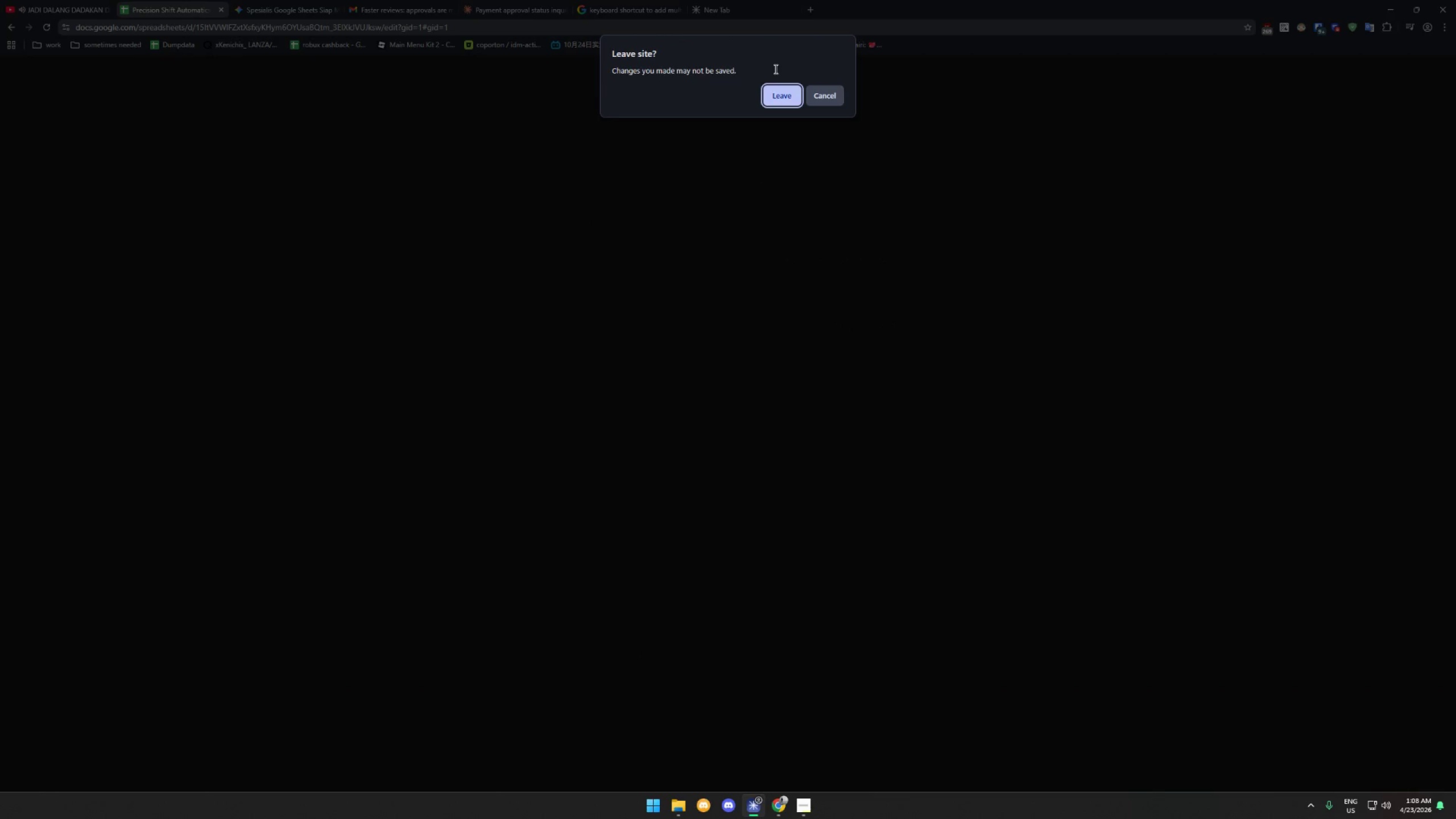 
left_click([779, 102])
 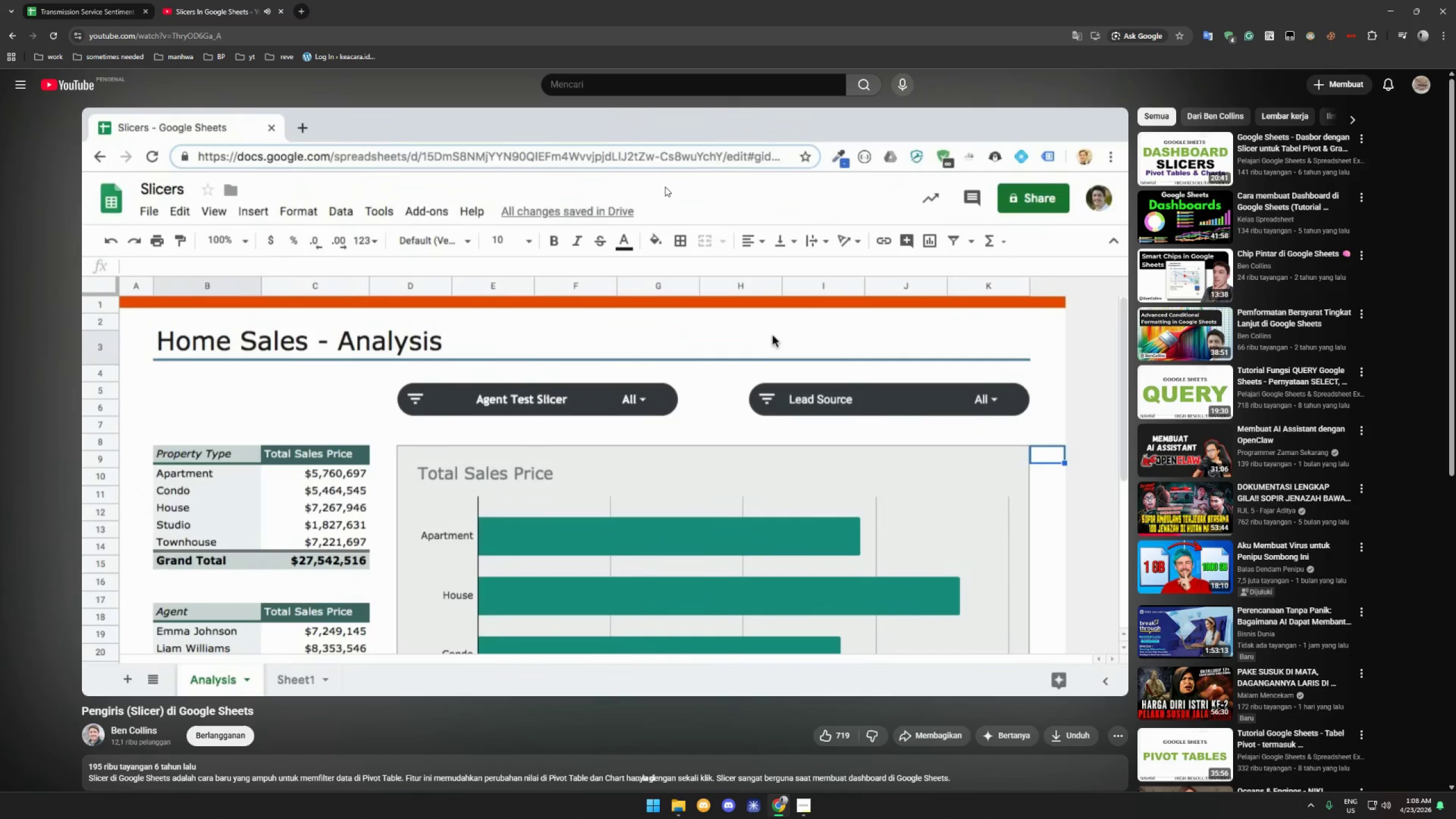 
wait(11.46)
 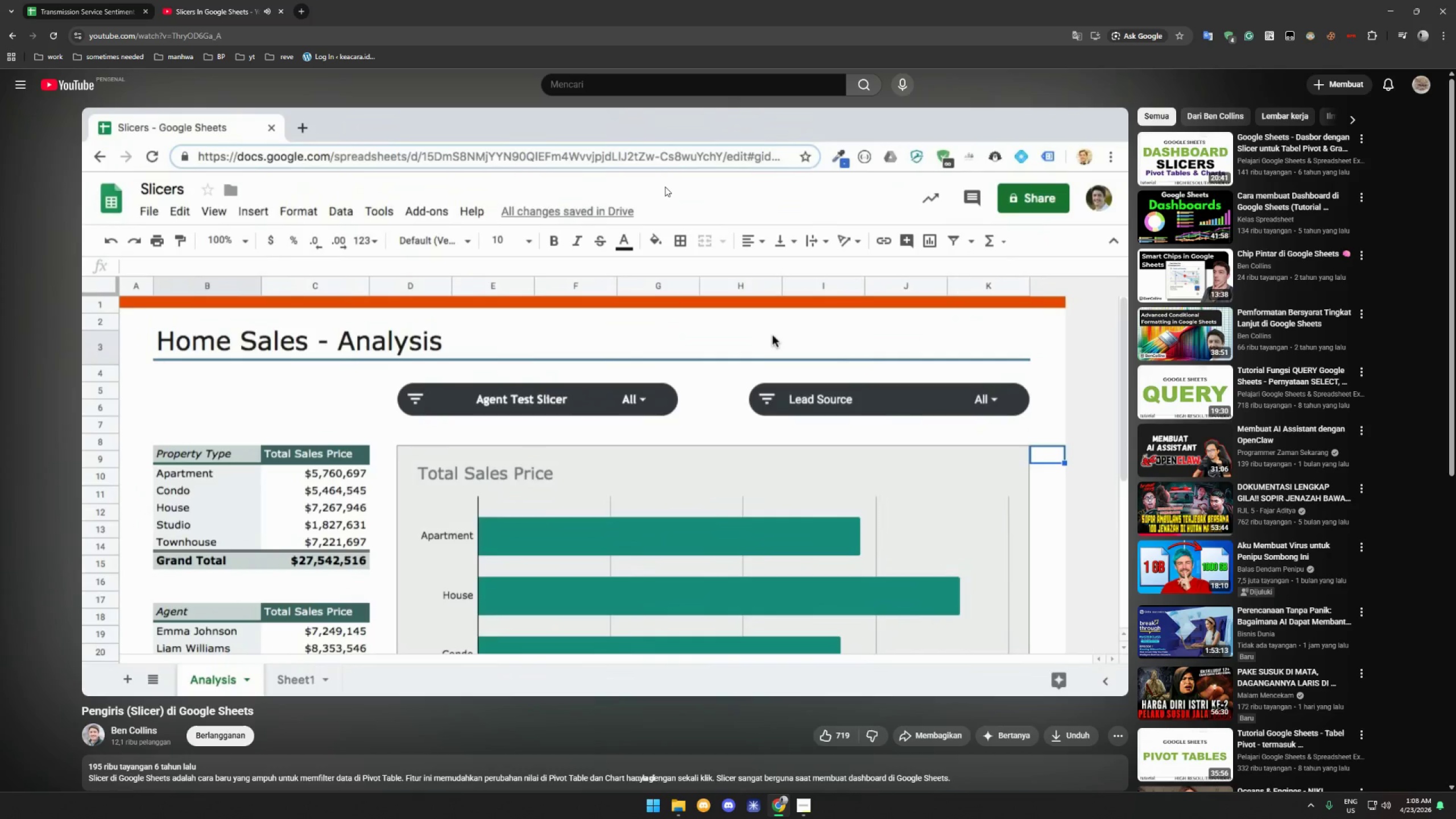 
mouse_move([231, 649])
 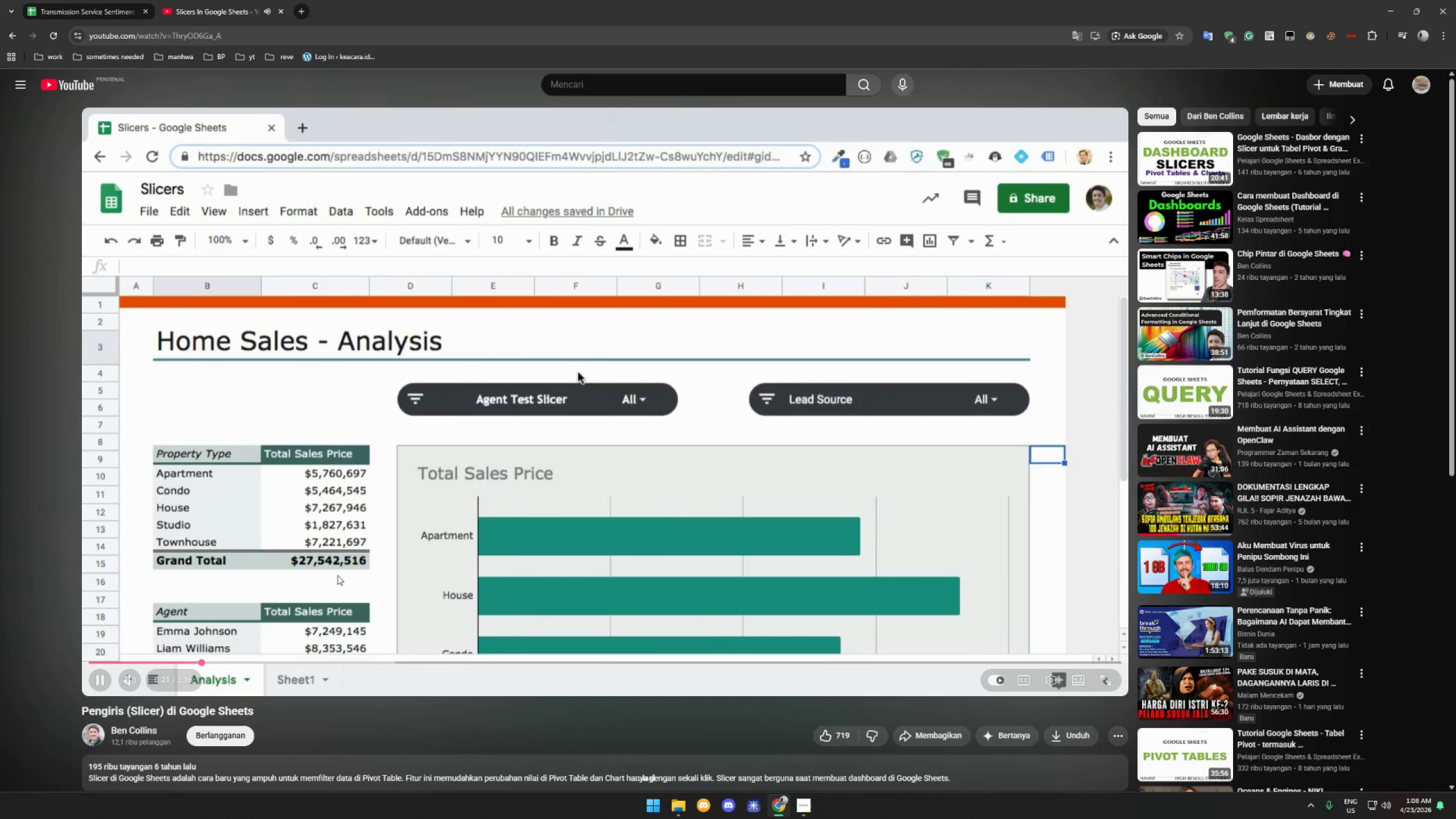 
wait(5.22)
 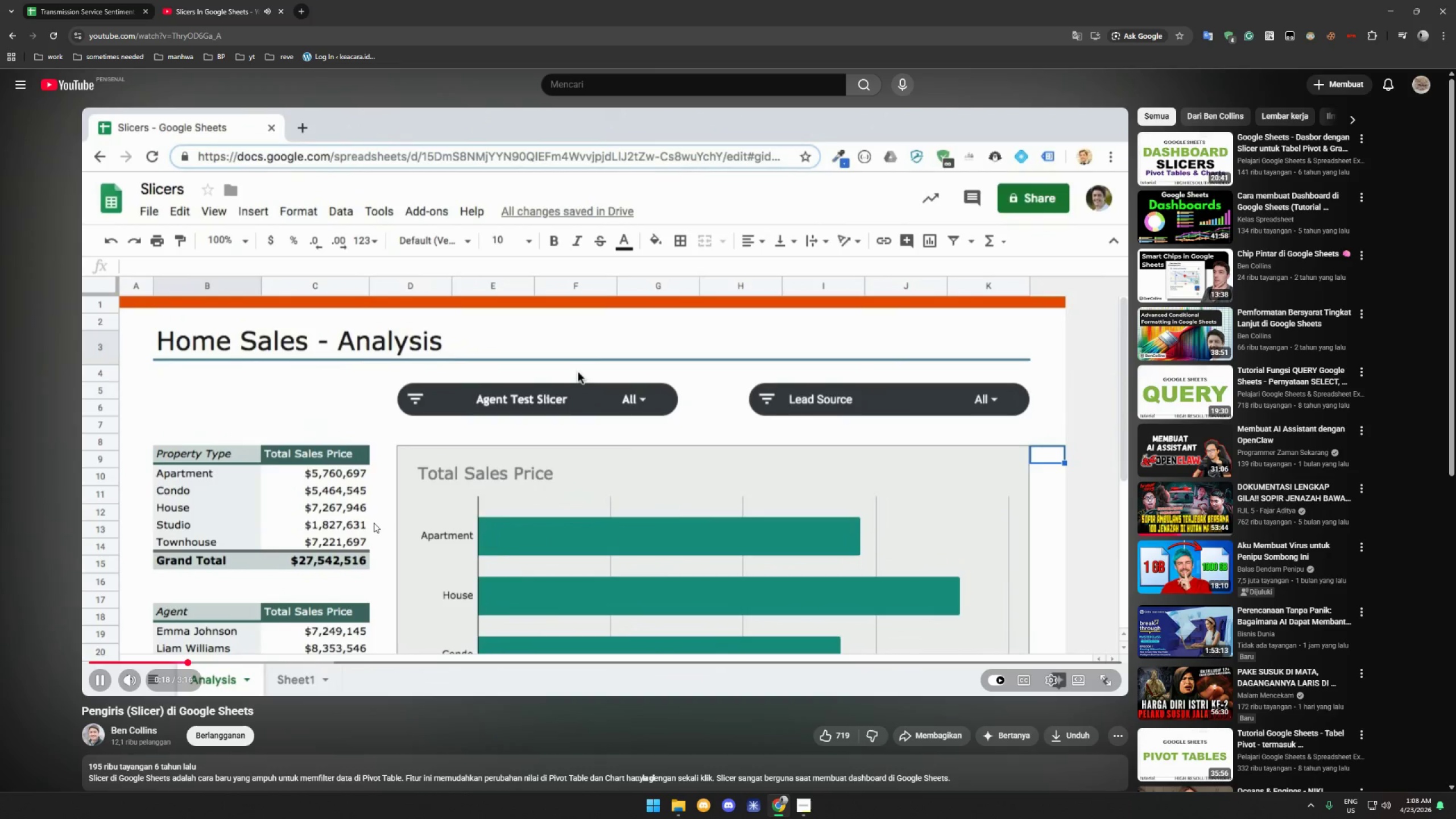 
left_click([237, 660])
 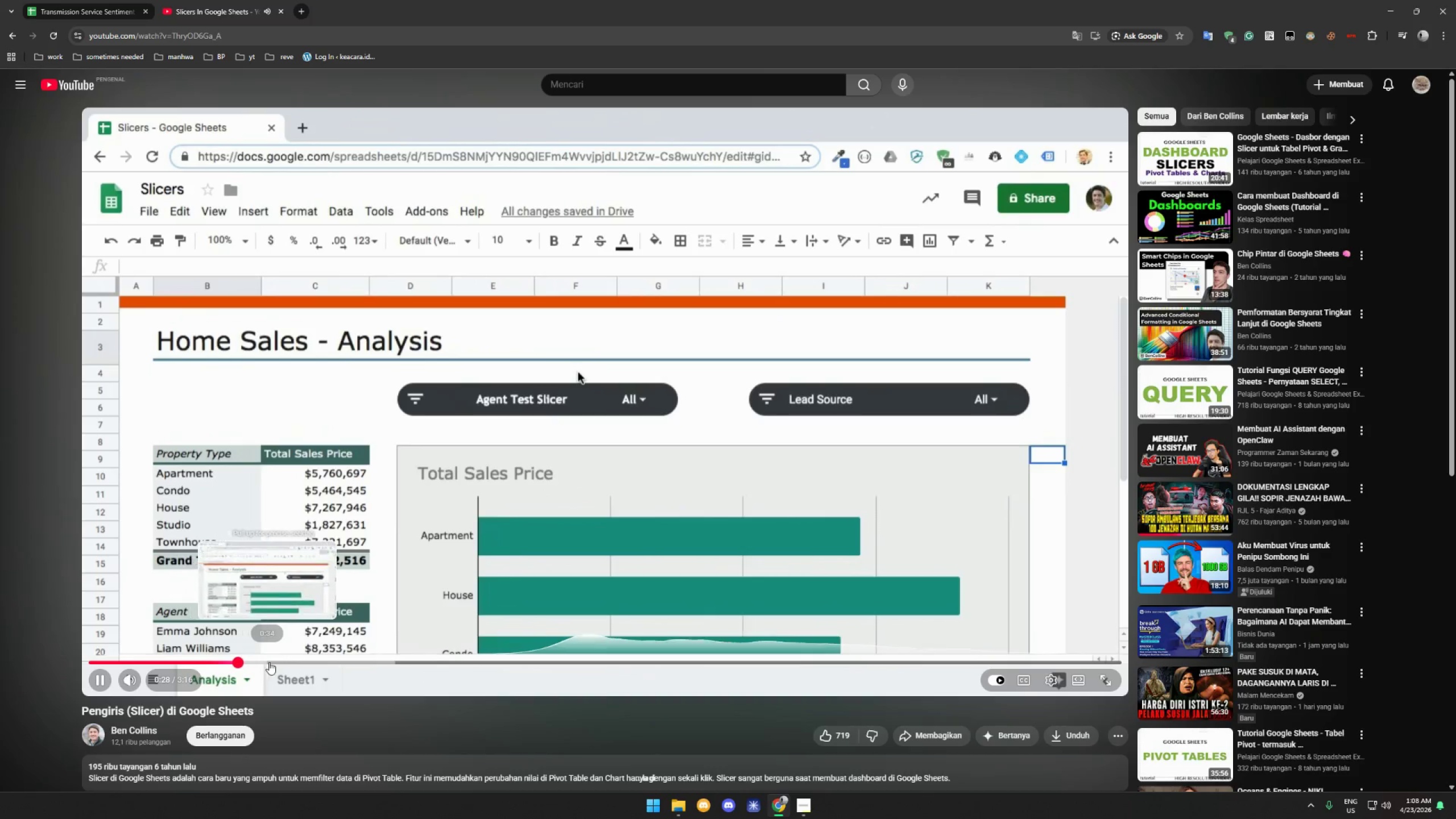 
left_click([269, 662])
 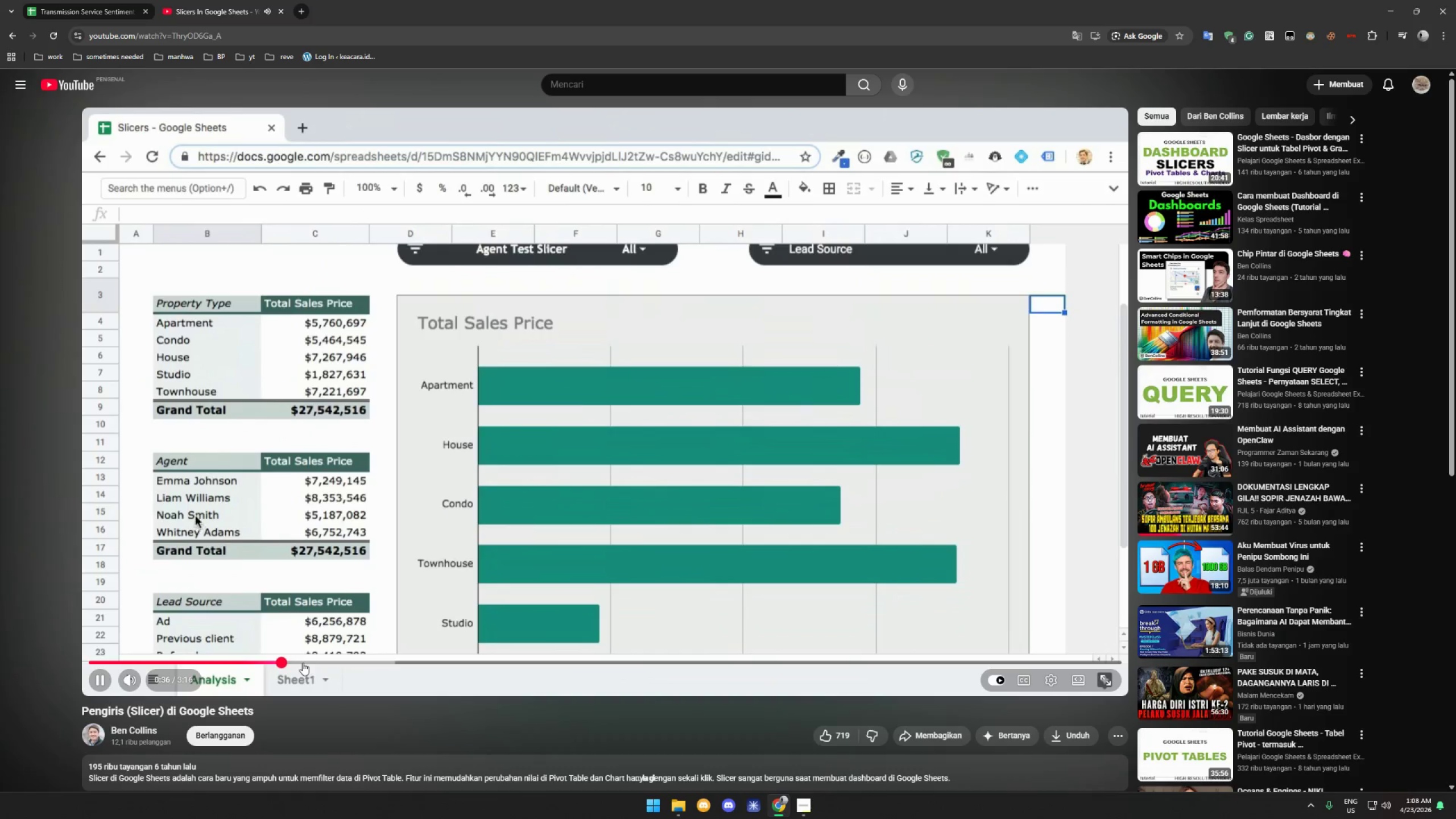 
left_click([311, 661])
 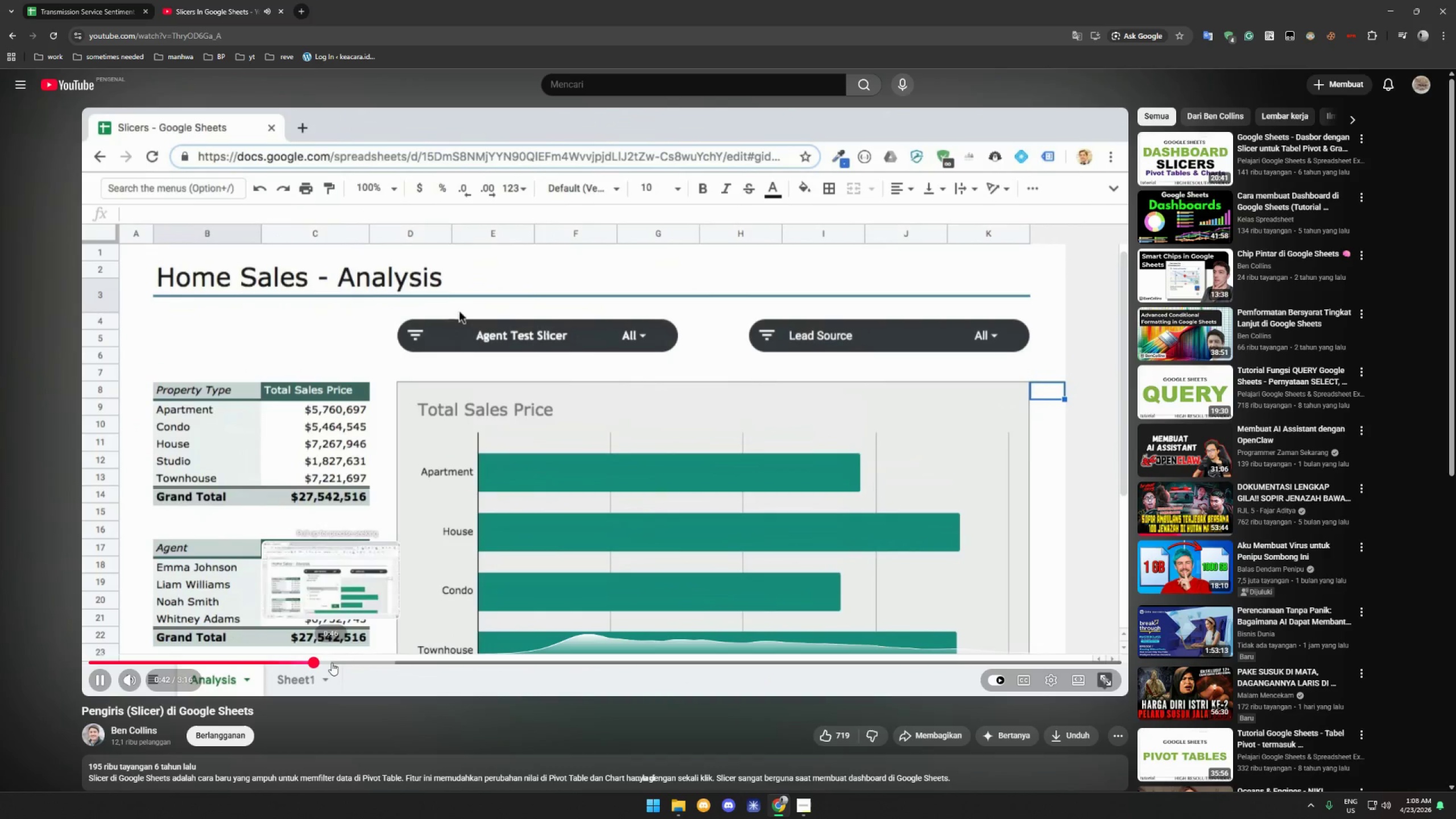 
left_click([332, 663])
 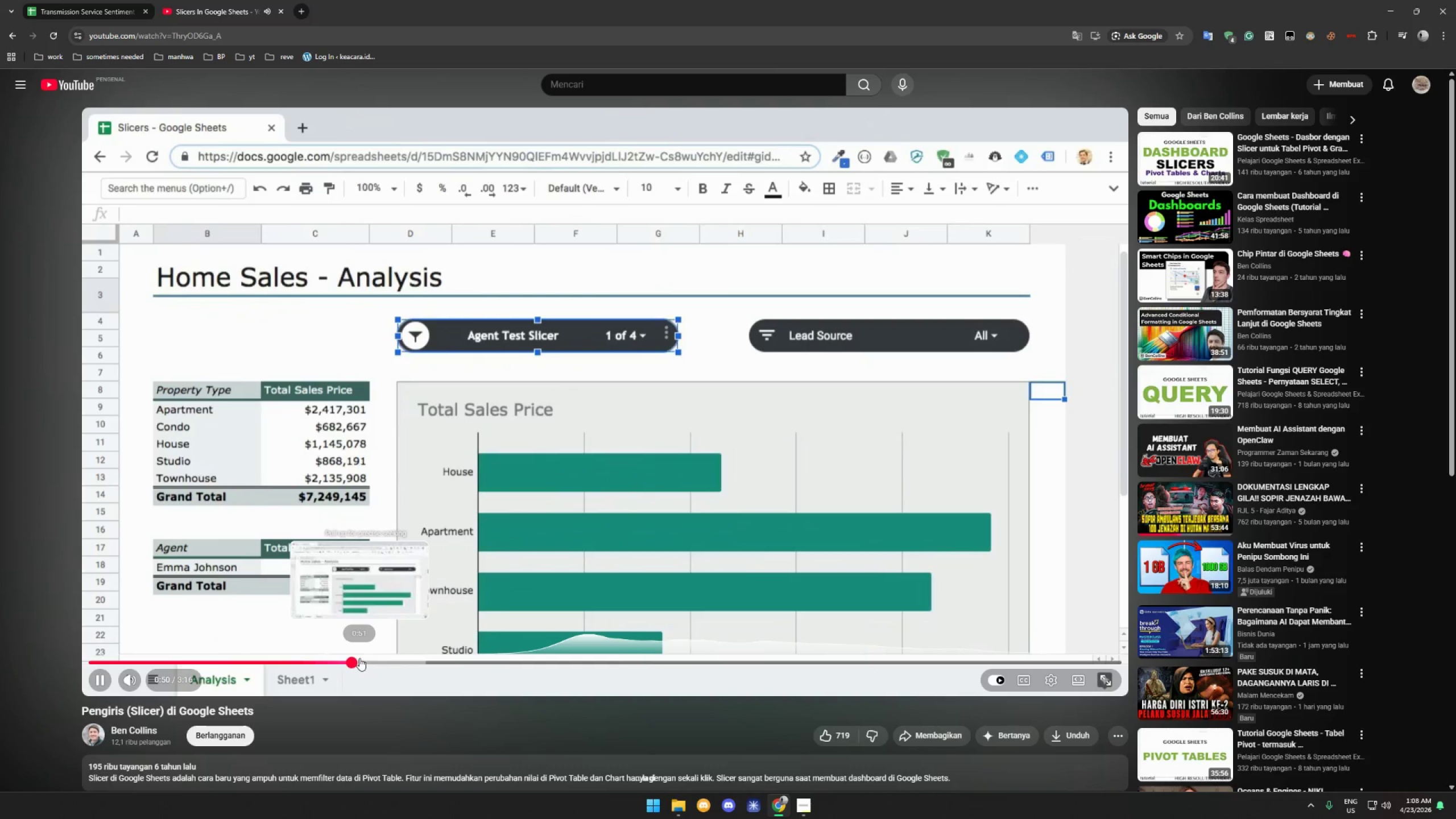 
wait(5.34)
 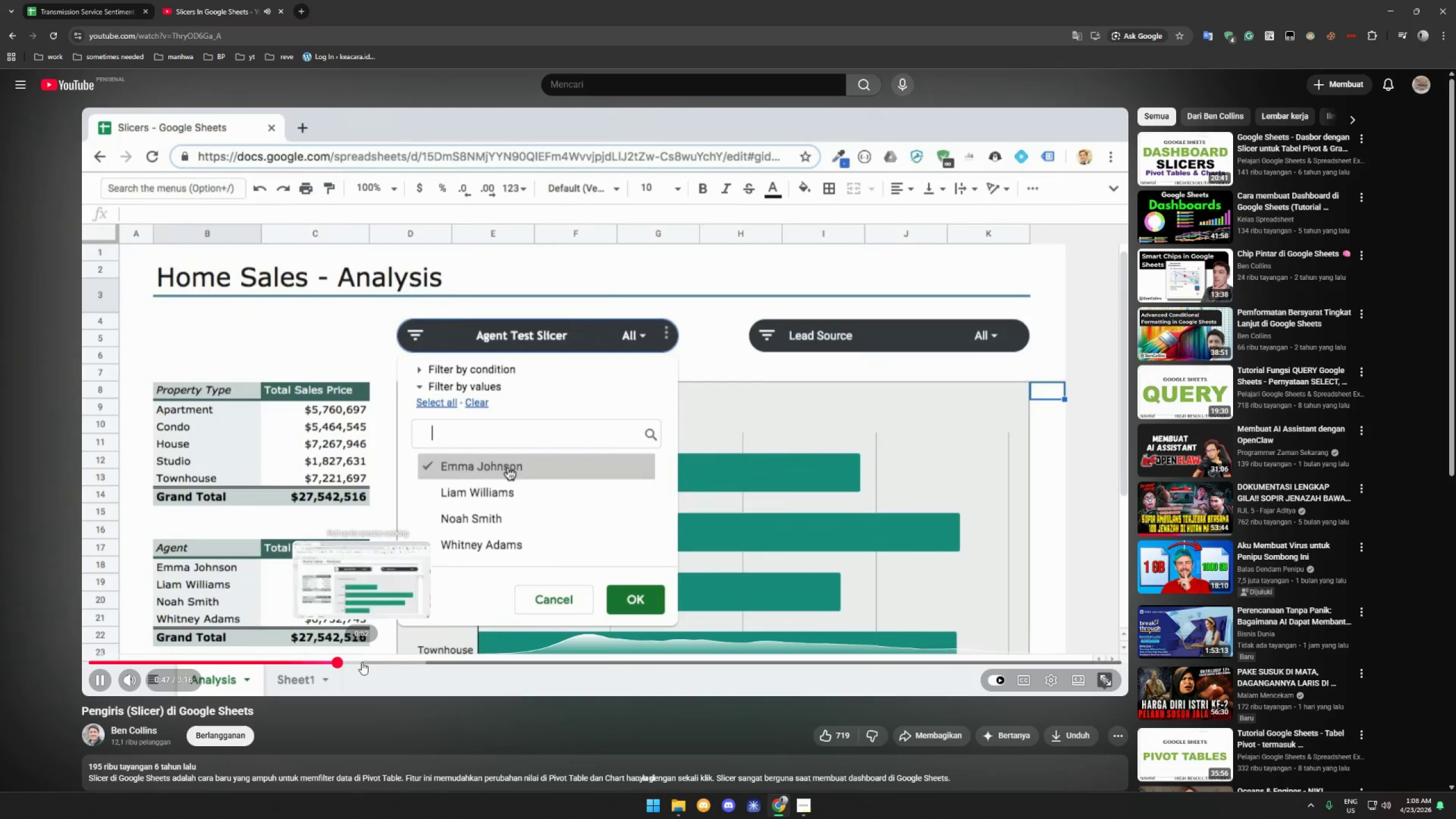 
left_click([376, 661])
 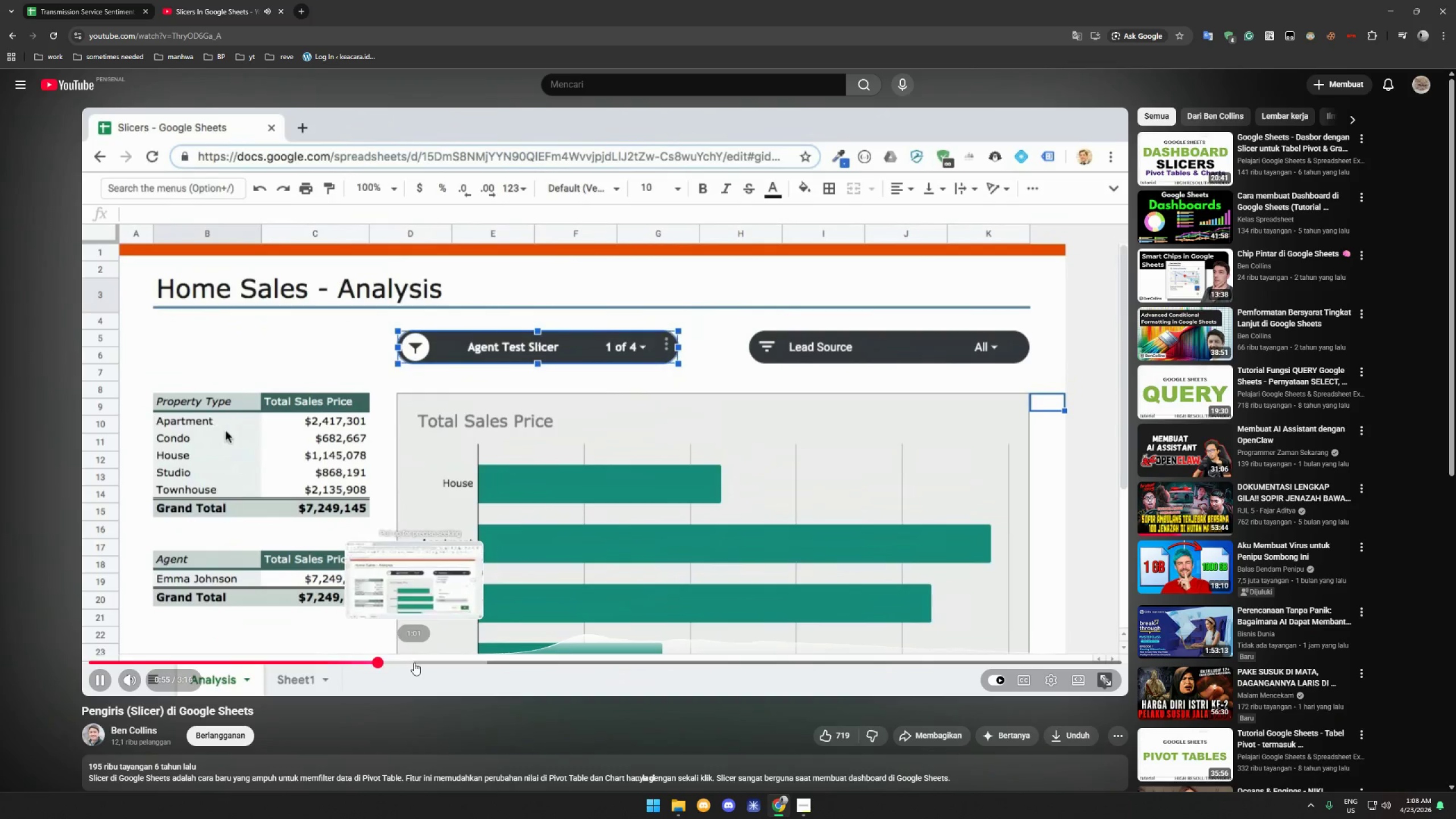 
left_click([414, 663])
 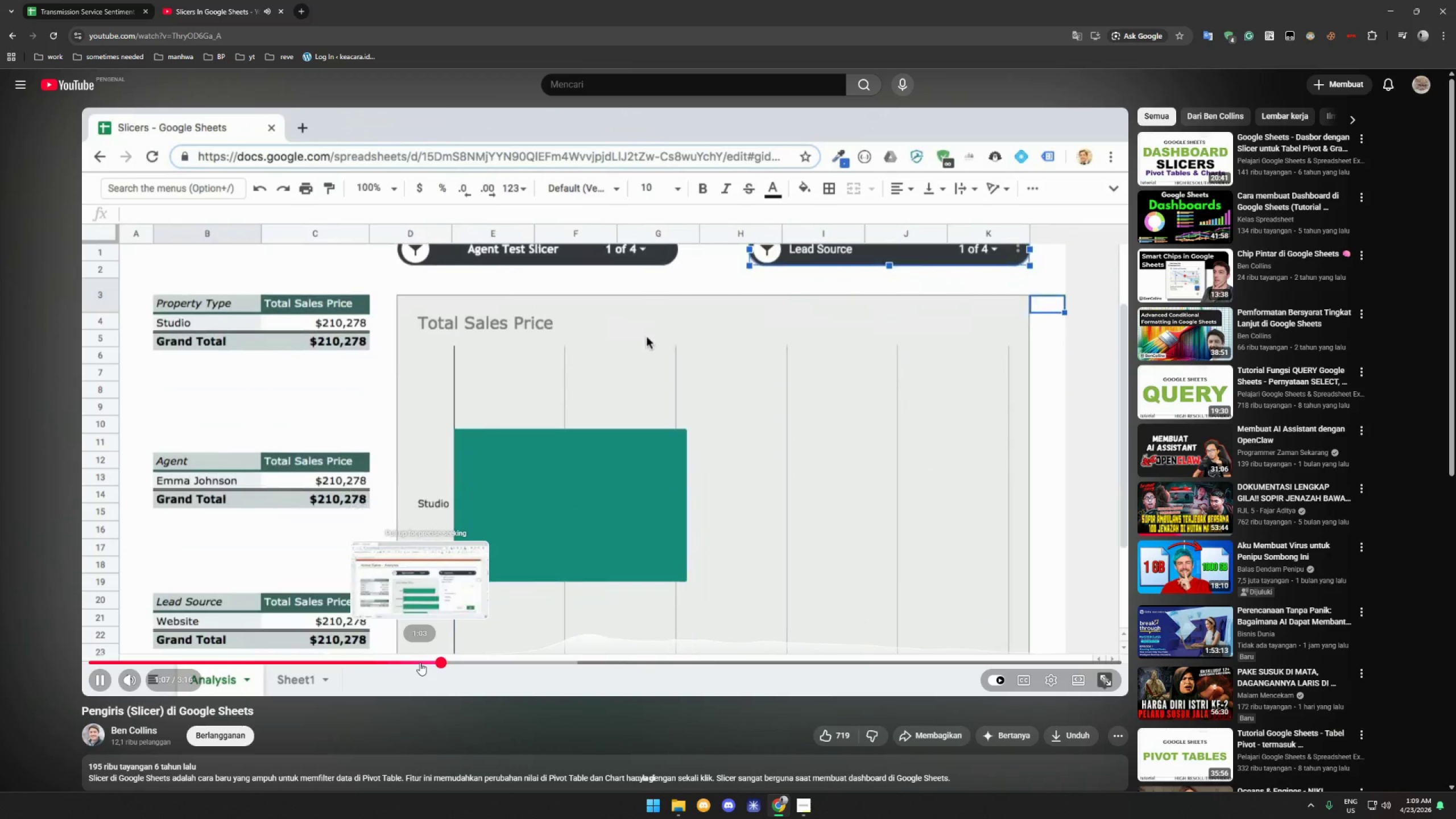 
wait(7.27)
 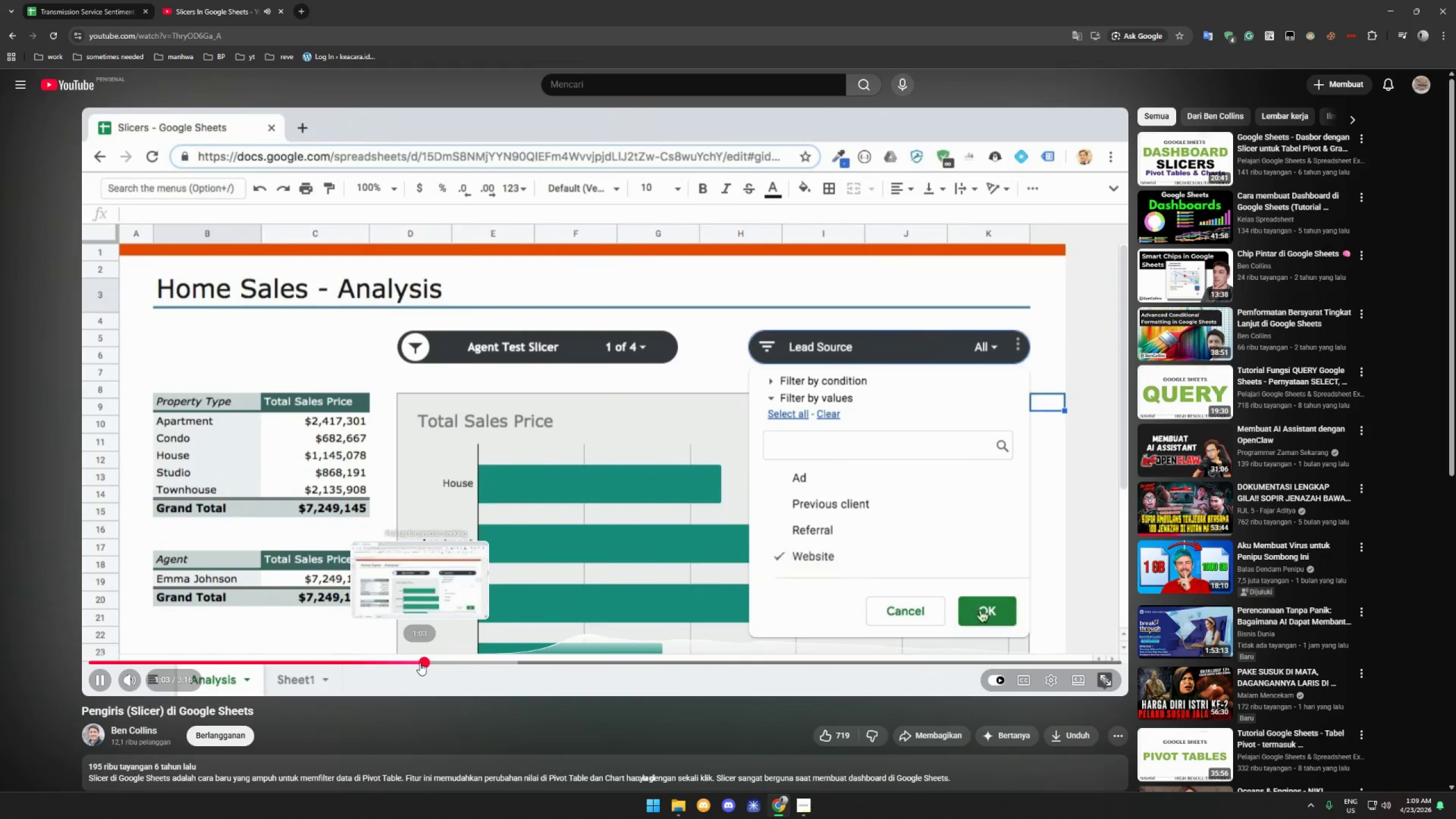 
double_click([523, 663])
 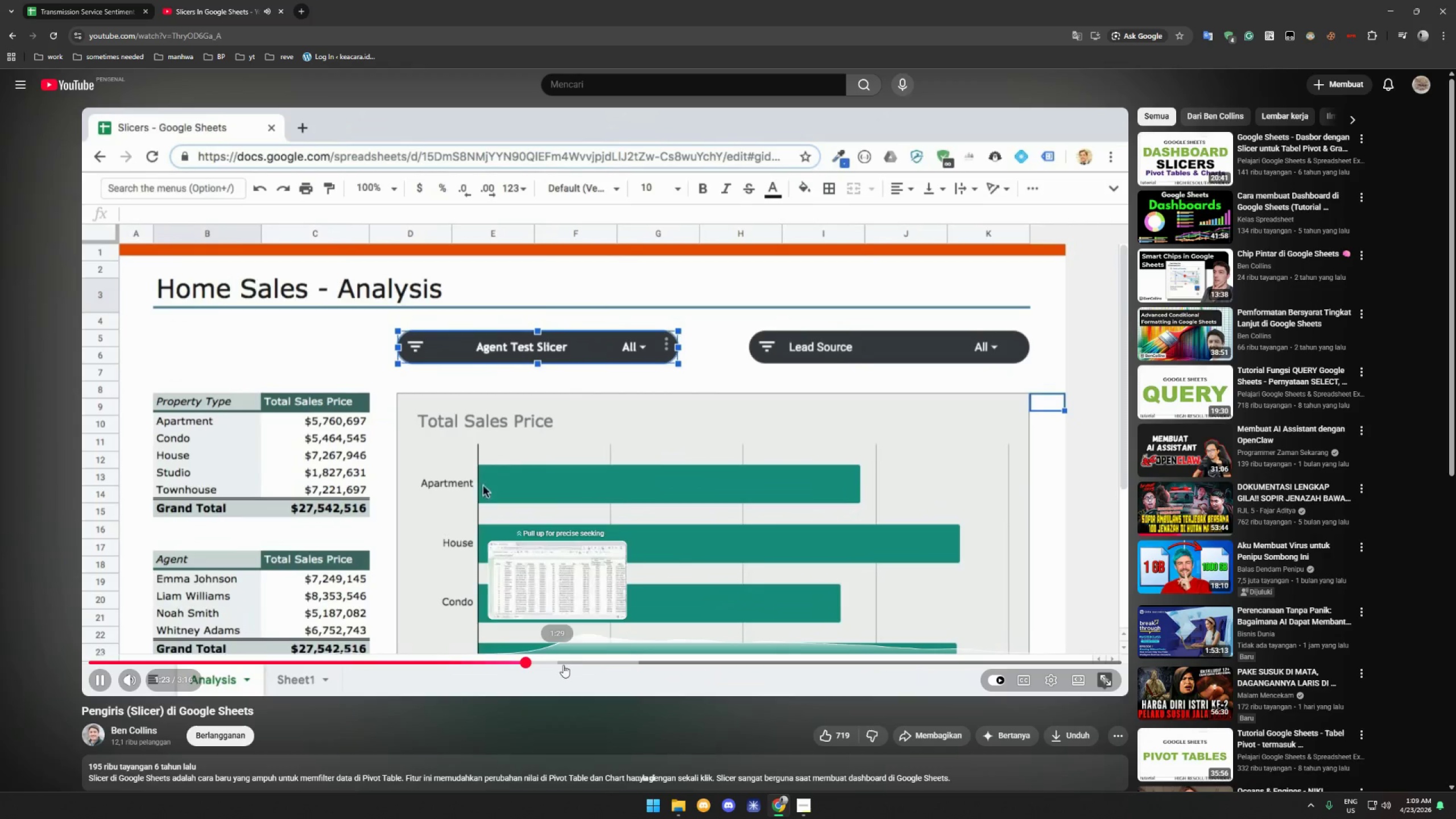 
left_click([581, 663])
 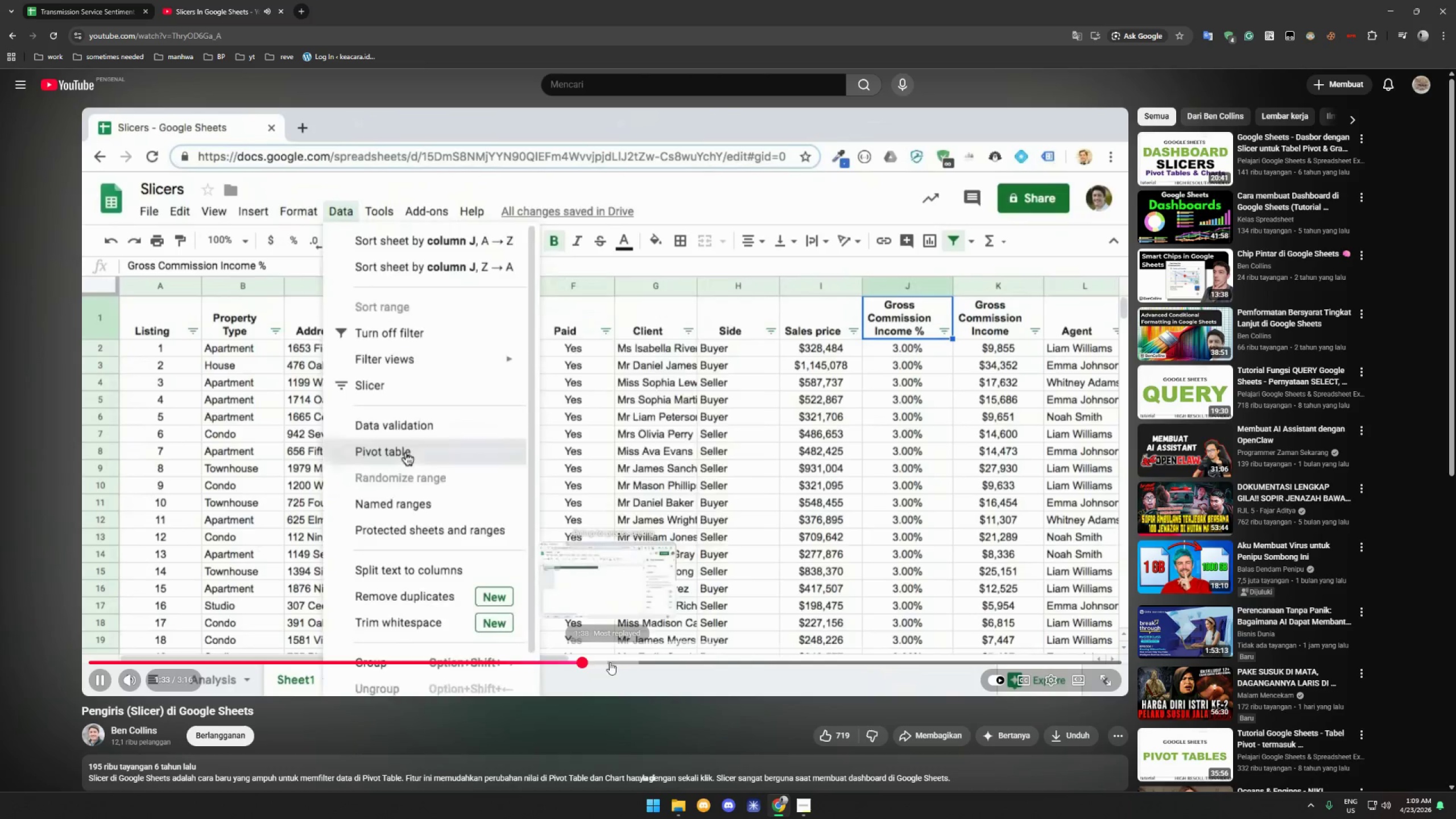 
mouse_move([613, 660])
 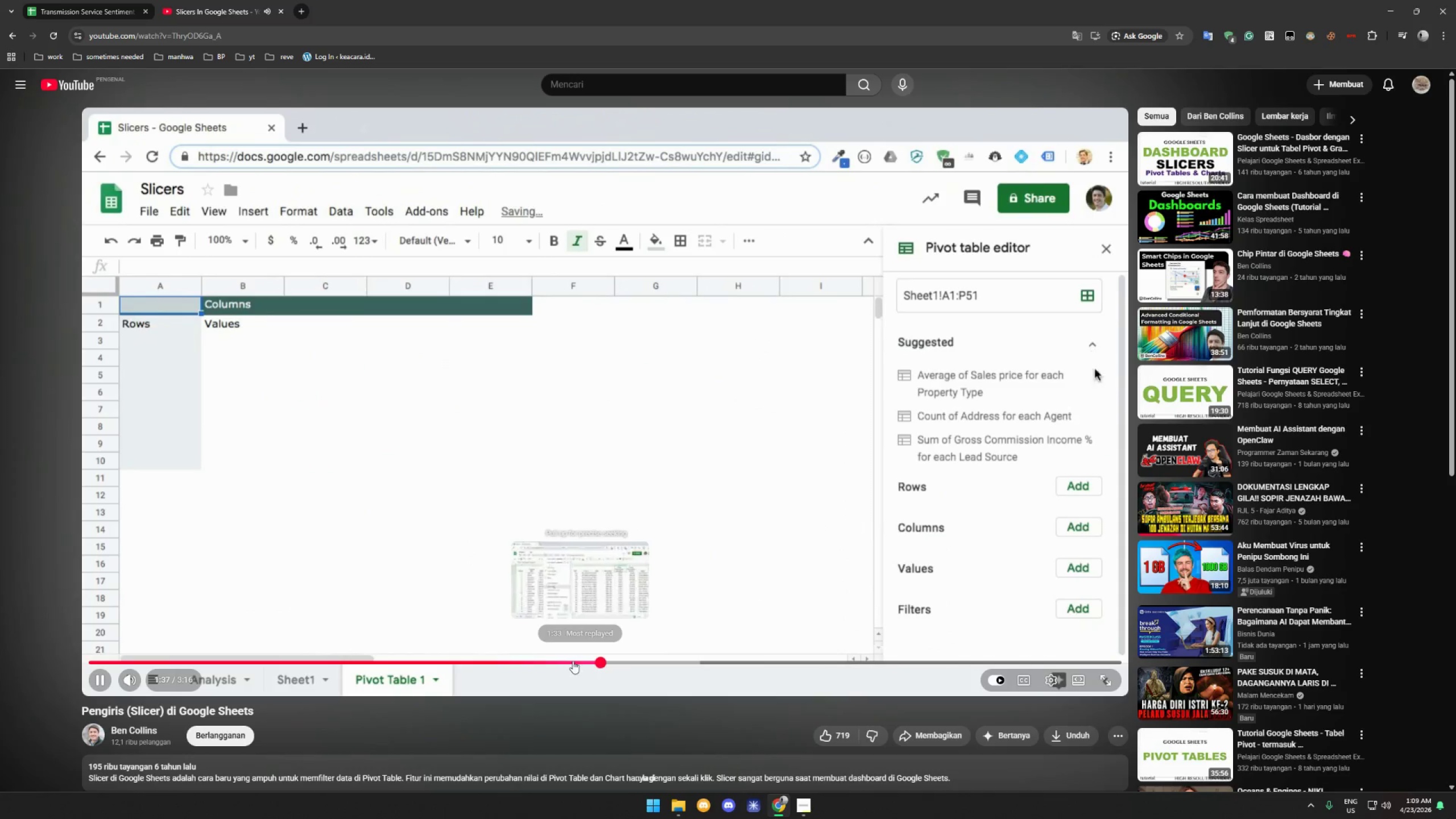 
left_click([572, 661])
 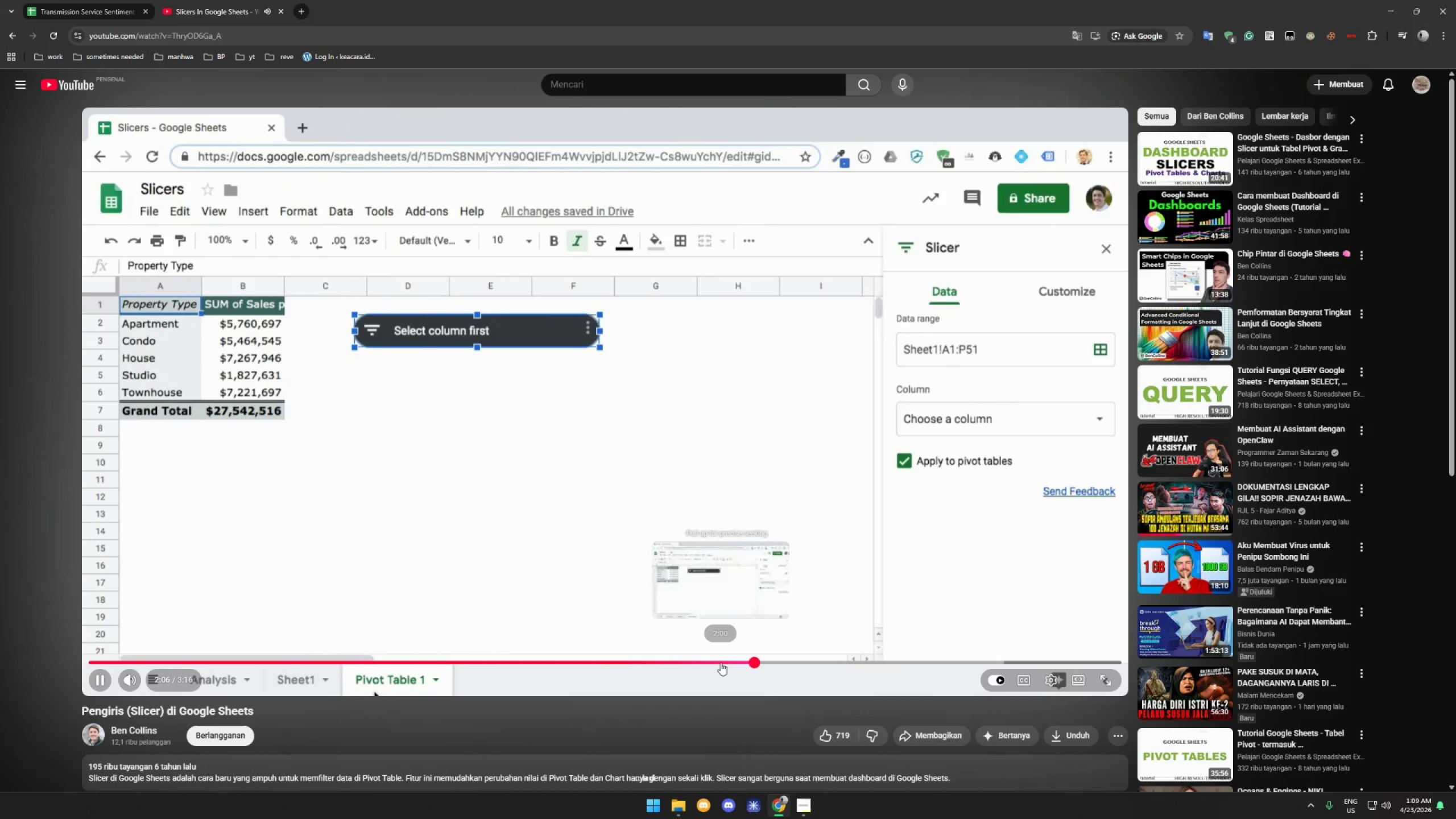 
wait(40.01)
 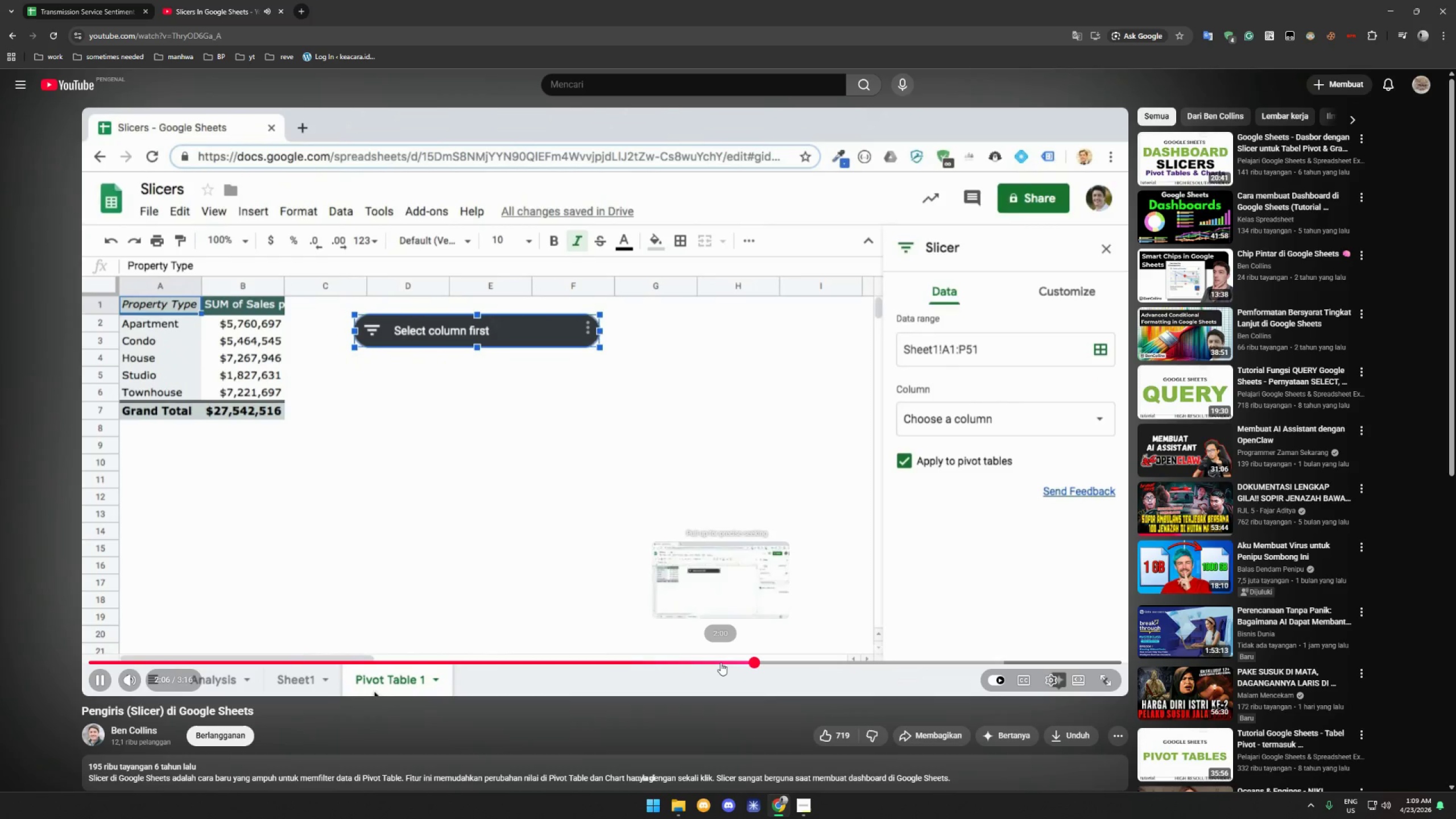 
double_click([809, 661])
 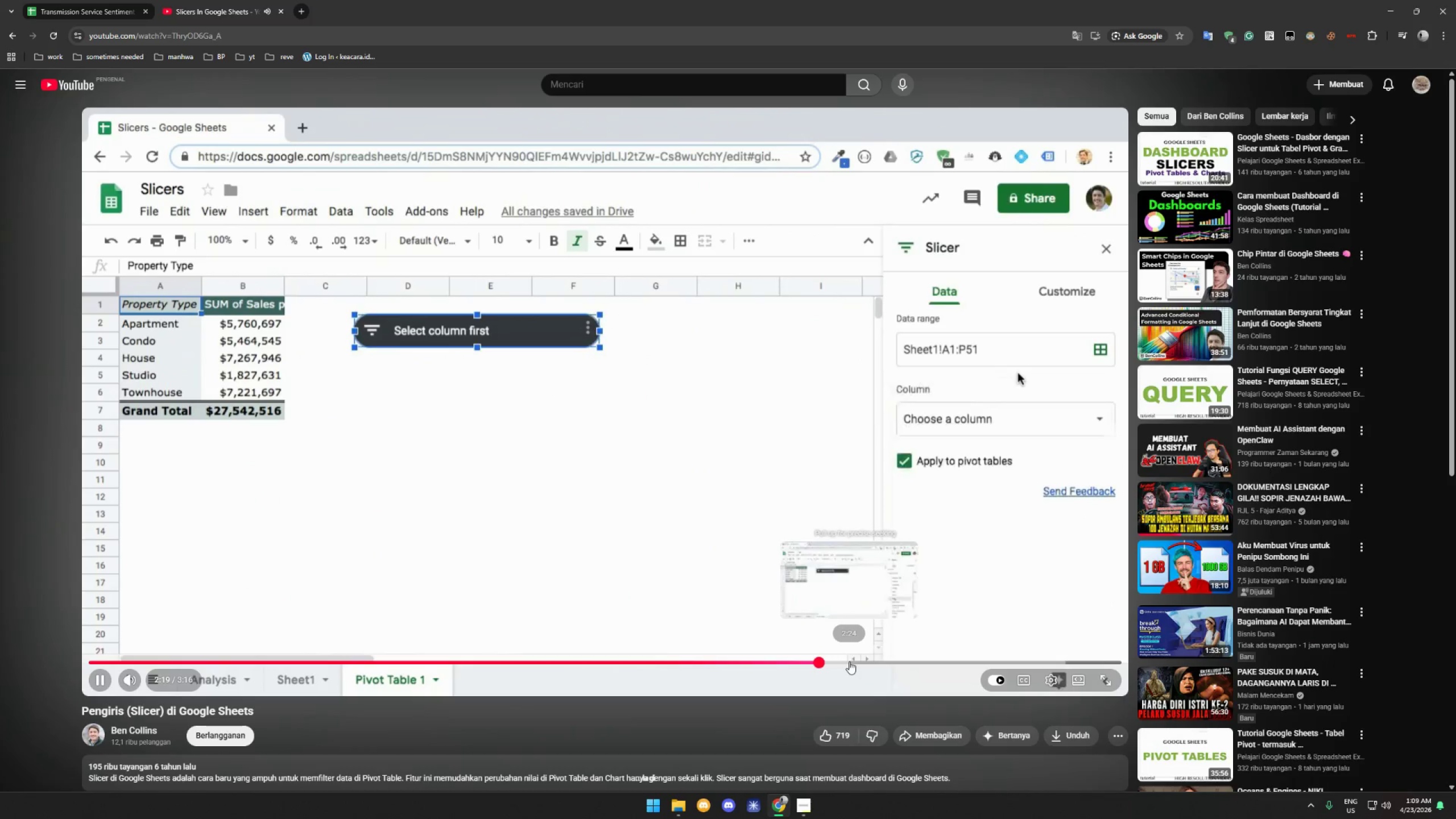 
left_click([858, 661])
 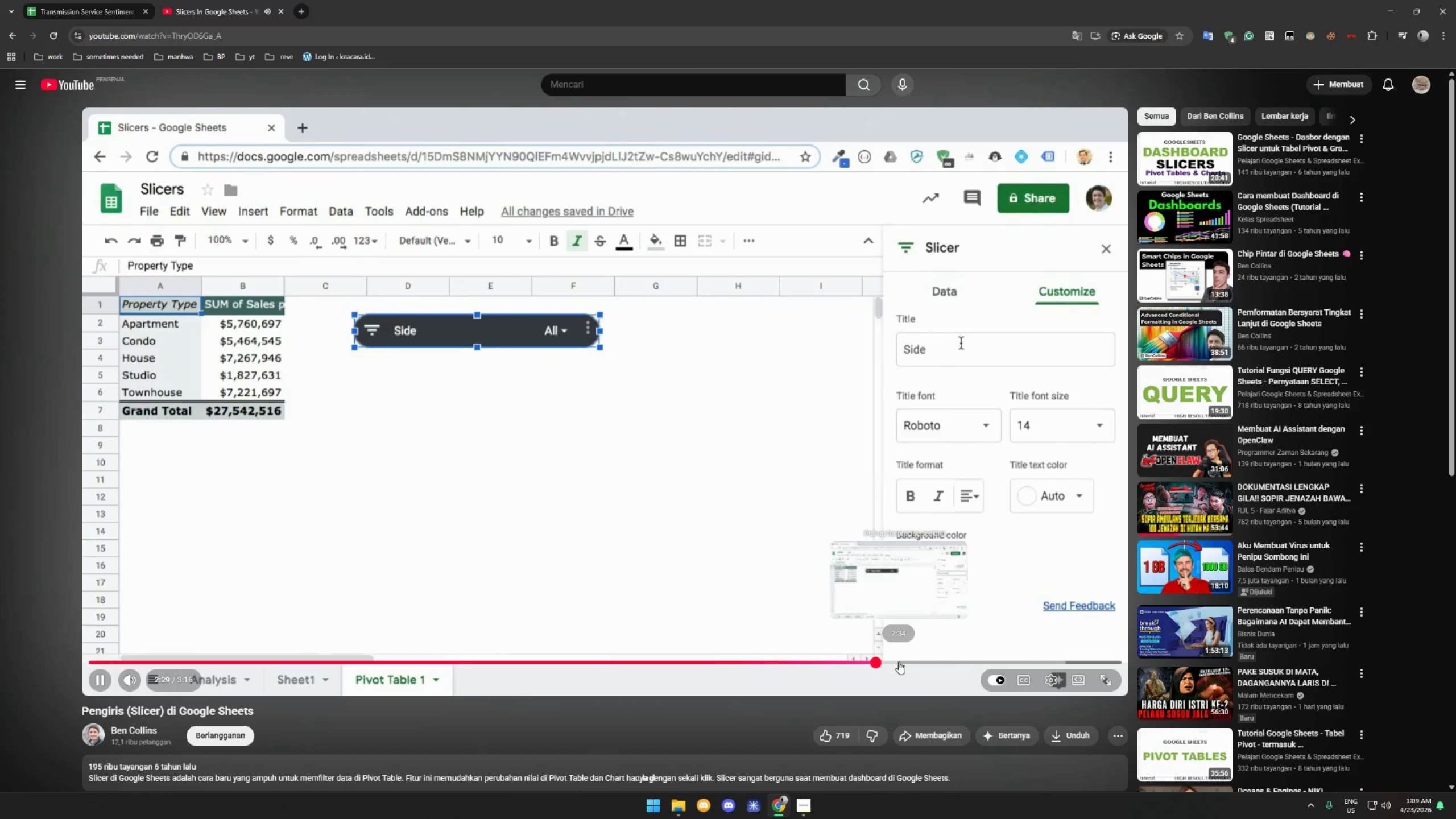 
left_click([911, 661])
 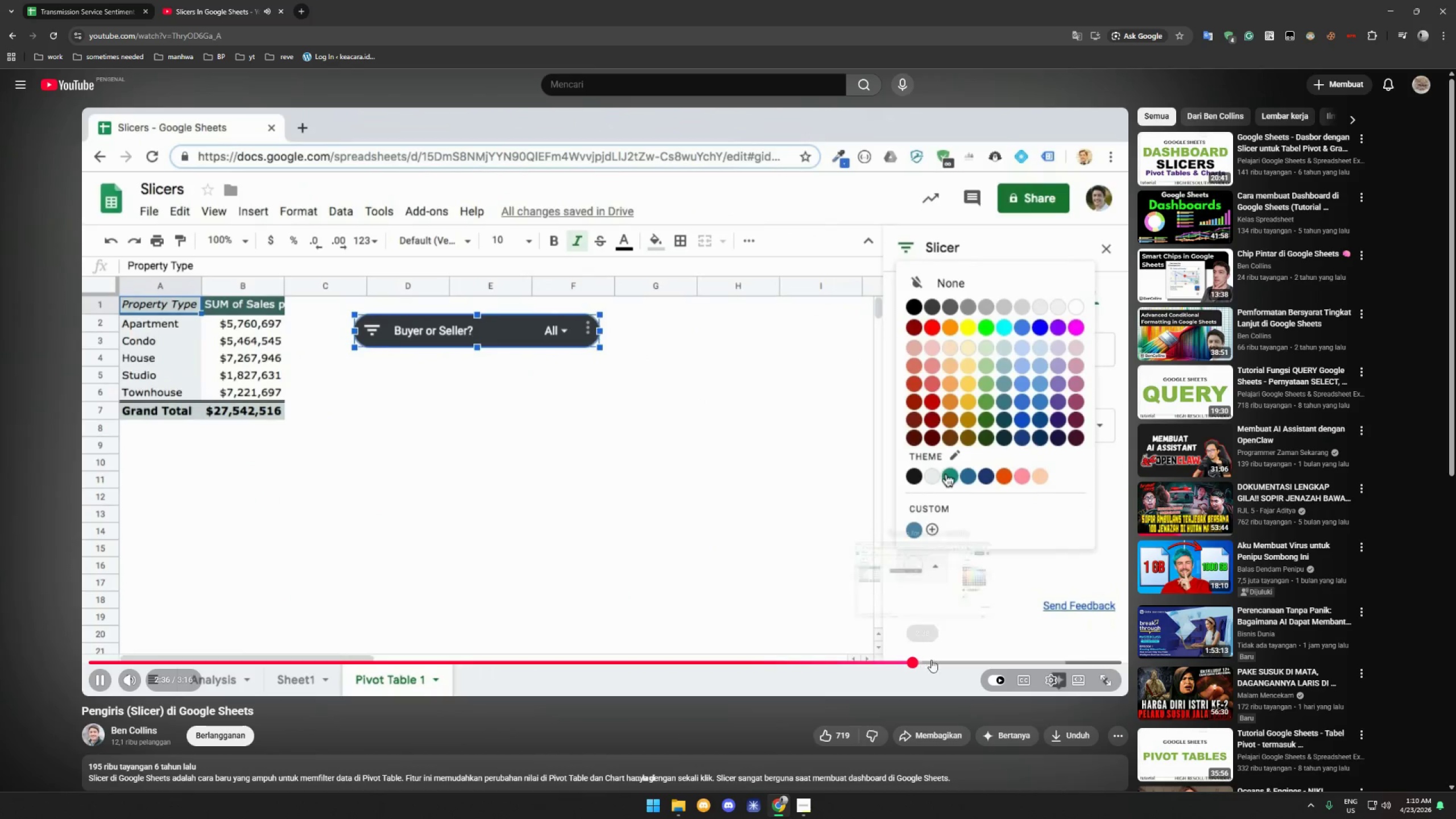 
left_click([954, 660])
 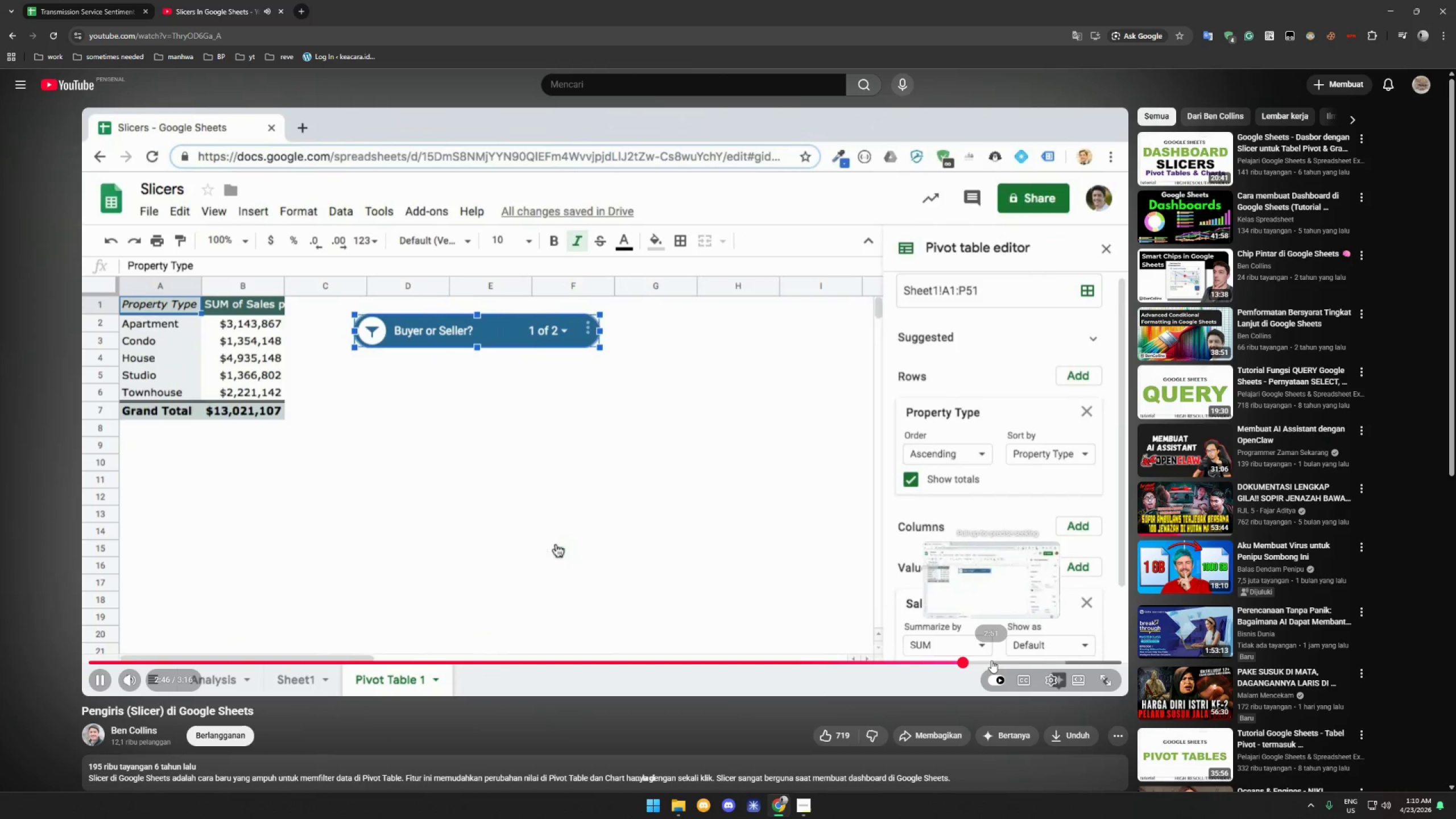 
left_click([991, 660])
 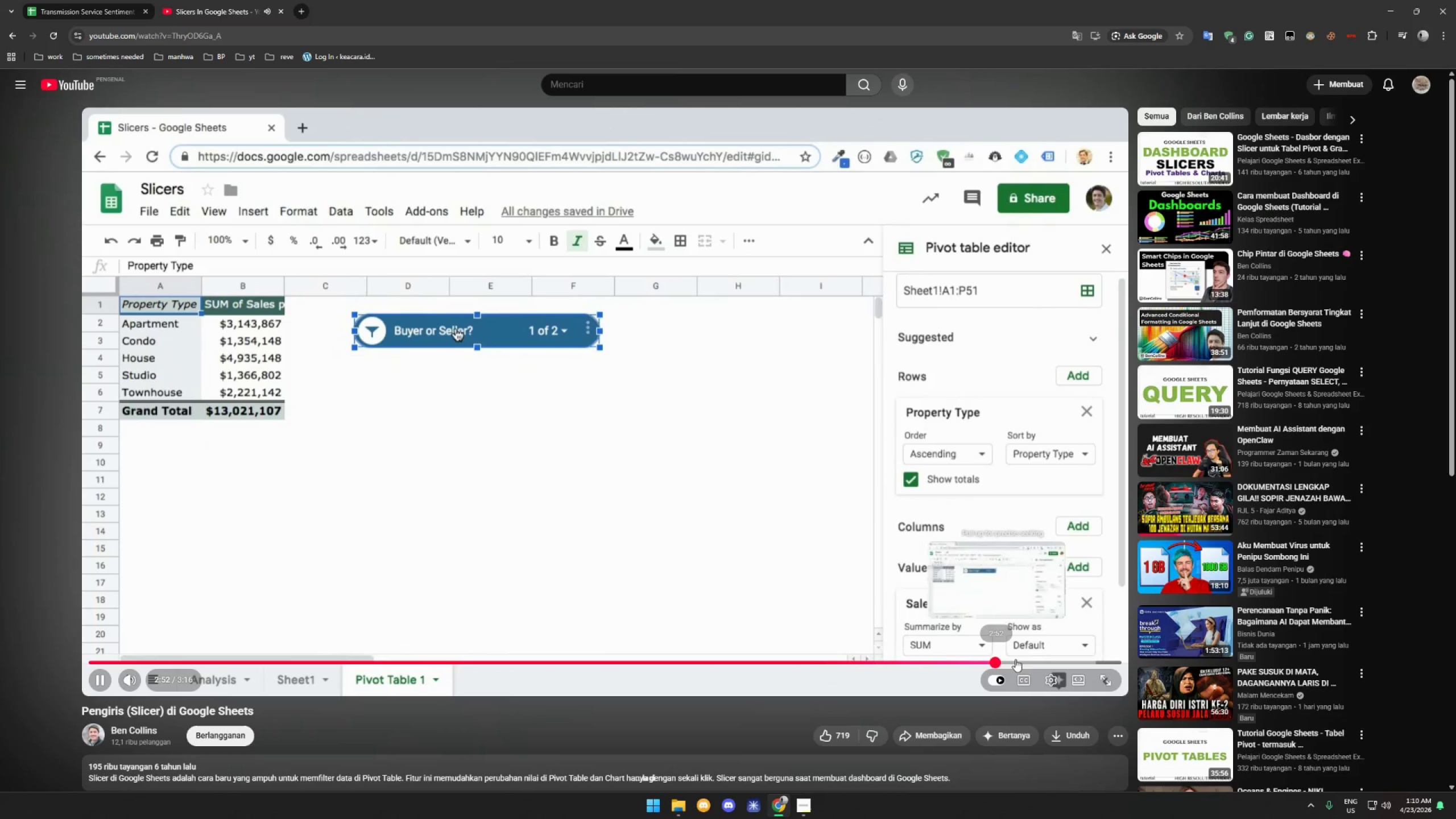 
left_click([1039, 659])
 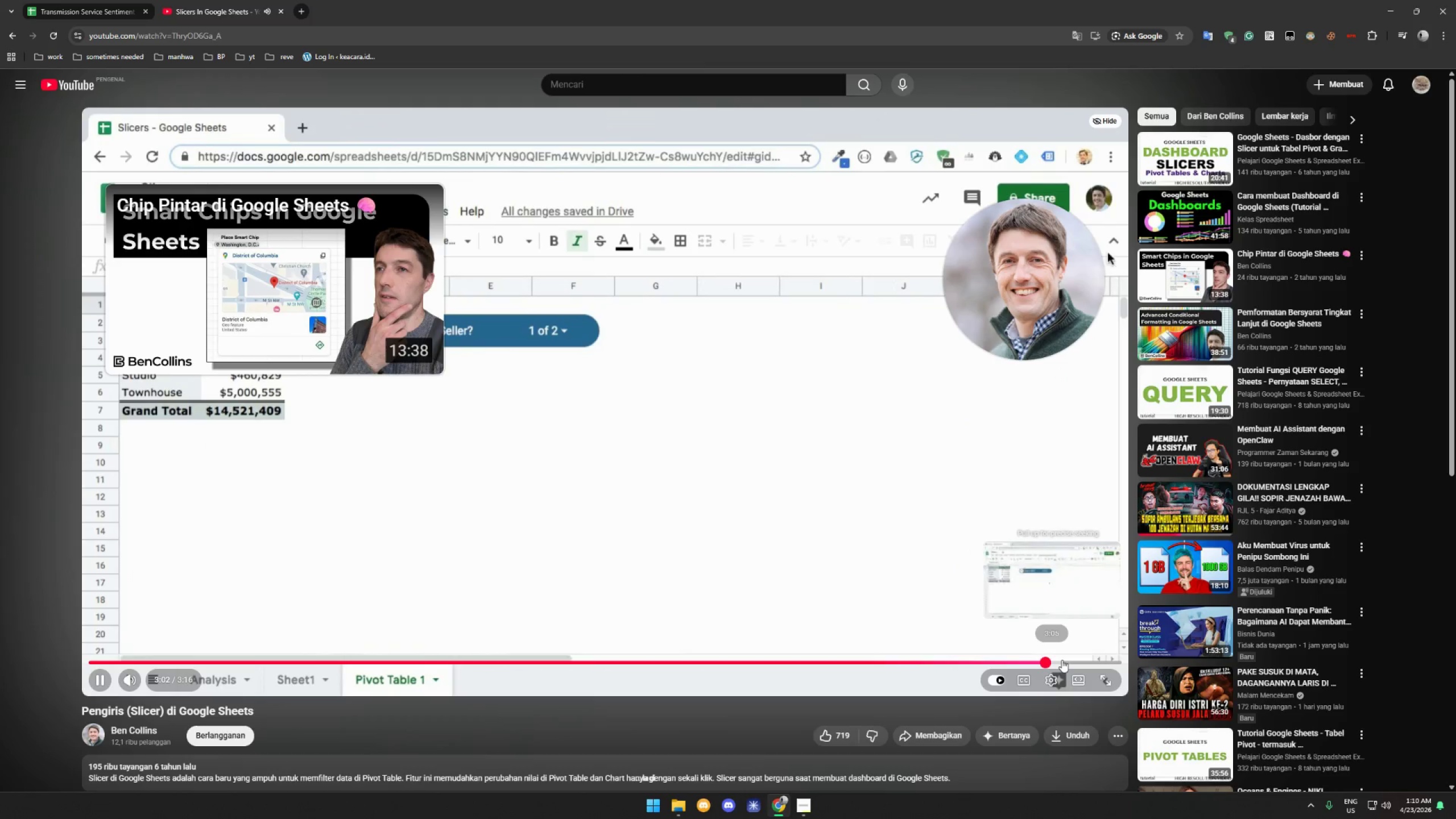 
left_click([900, 564])
 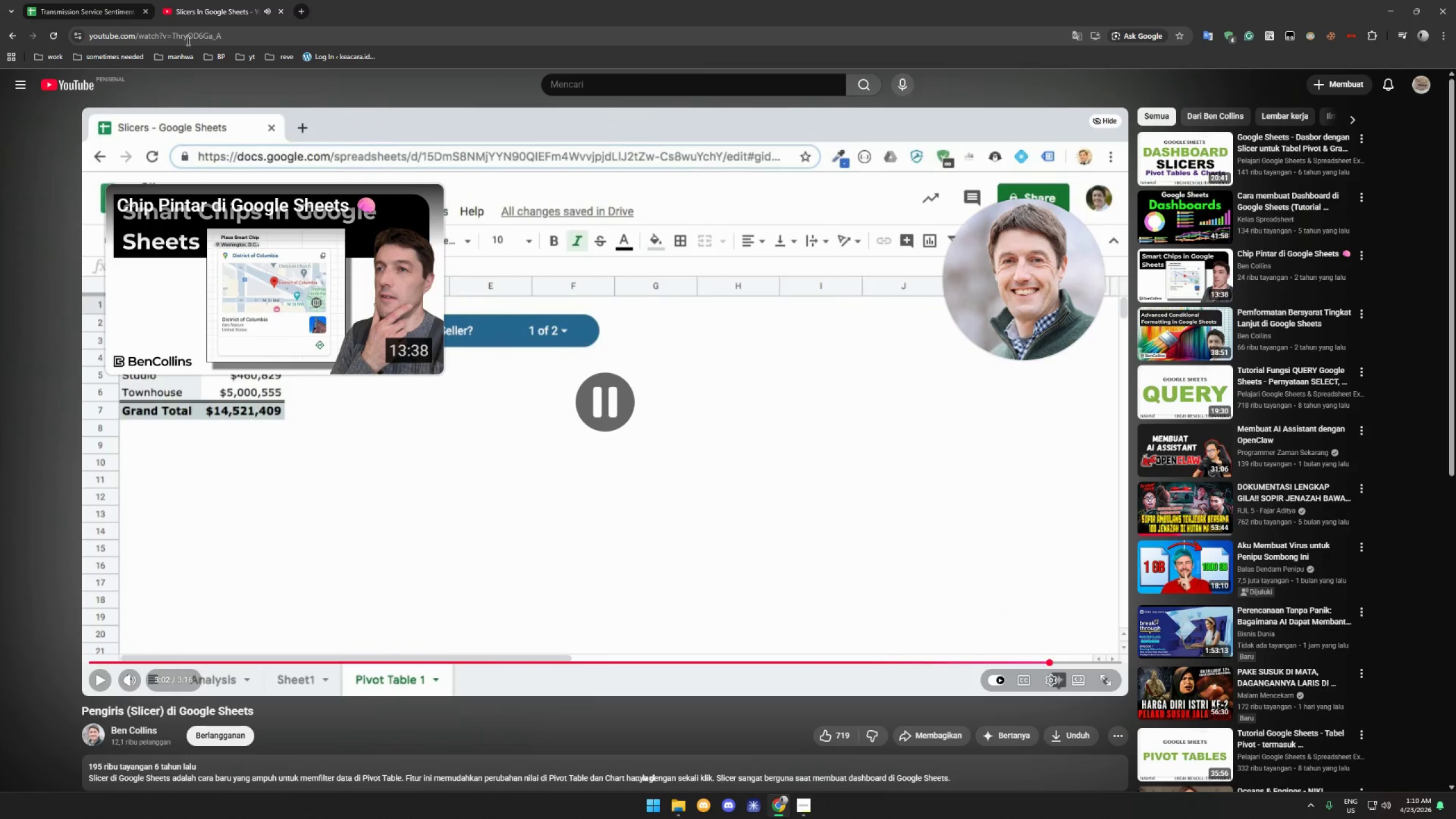 
left_click([67, 0])
 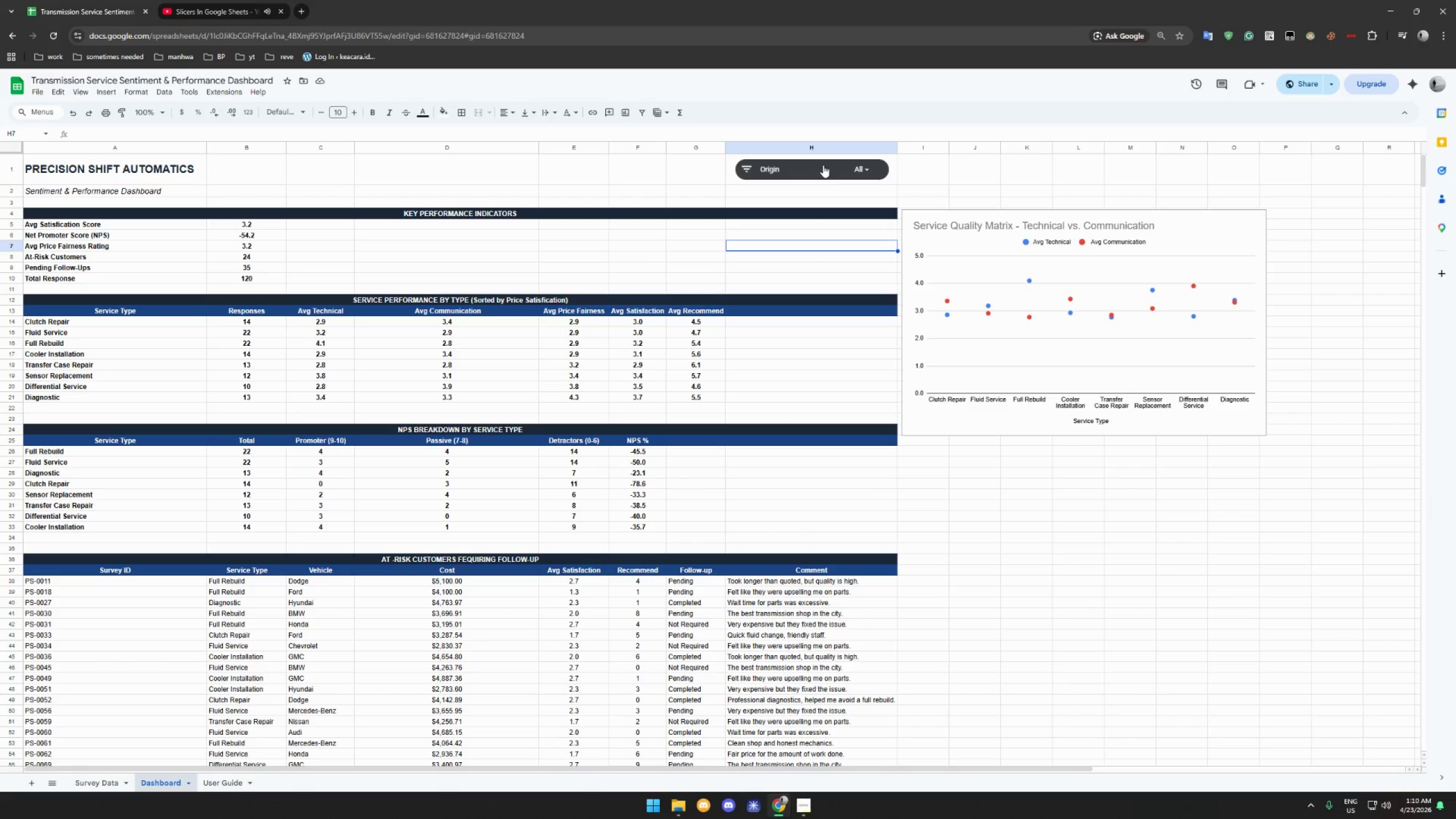 
left_click_drag(start_coordinate=[823, 165], to_coordinate=[1184, 241])
 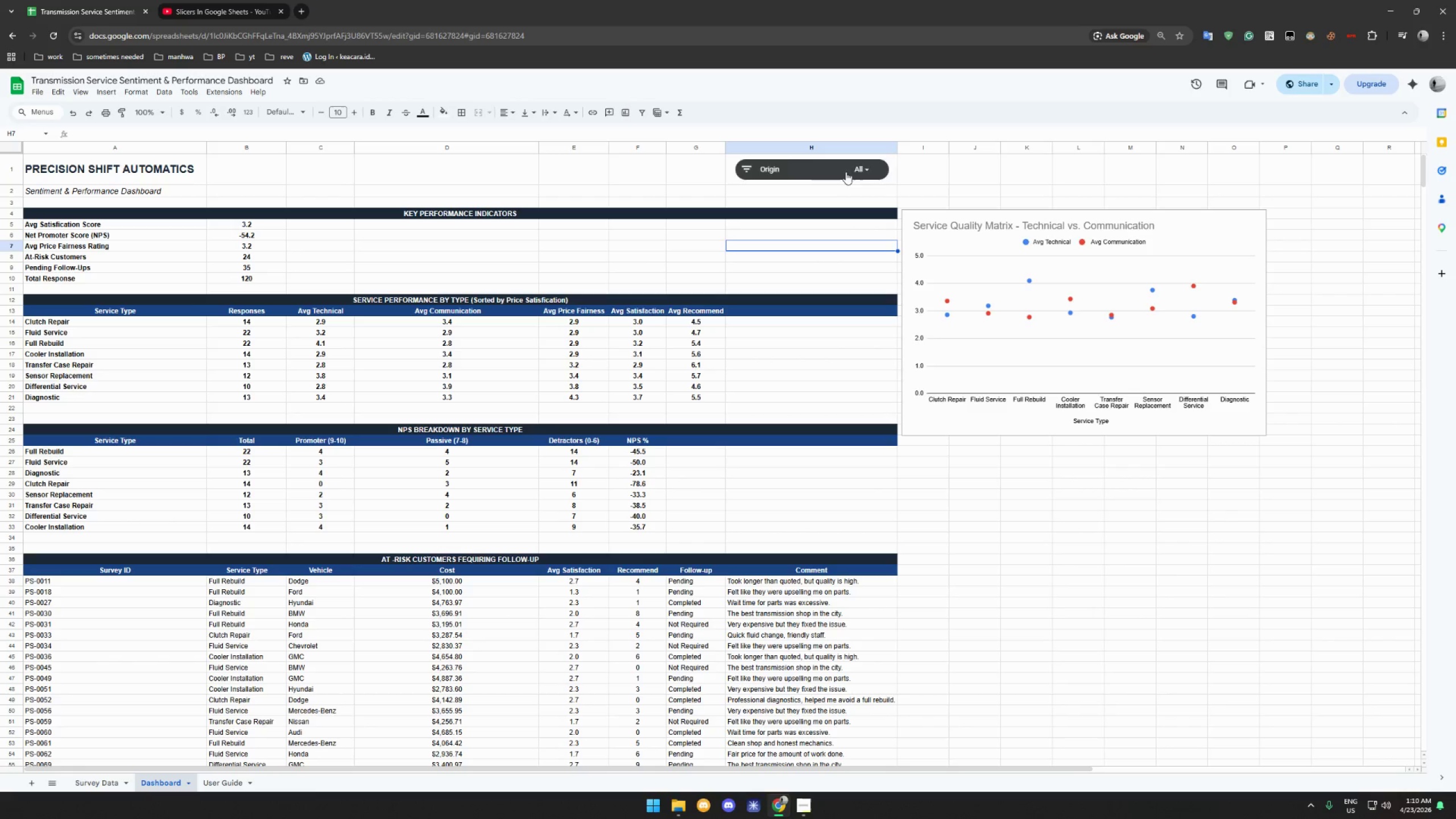 
left_click([838, 172])
 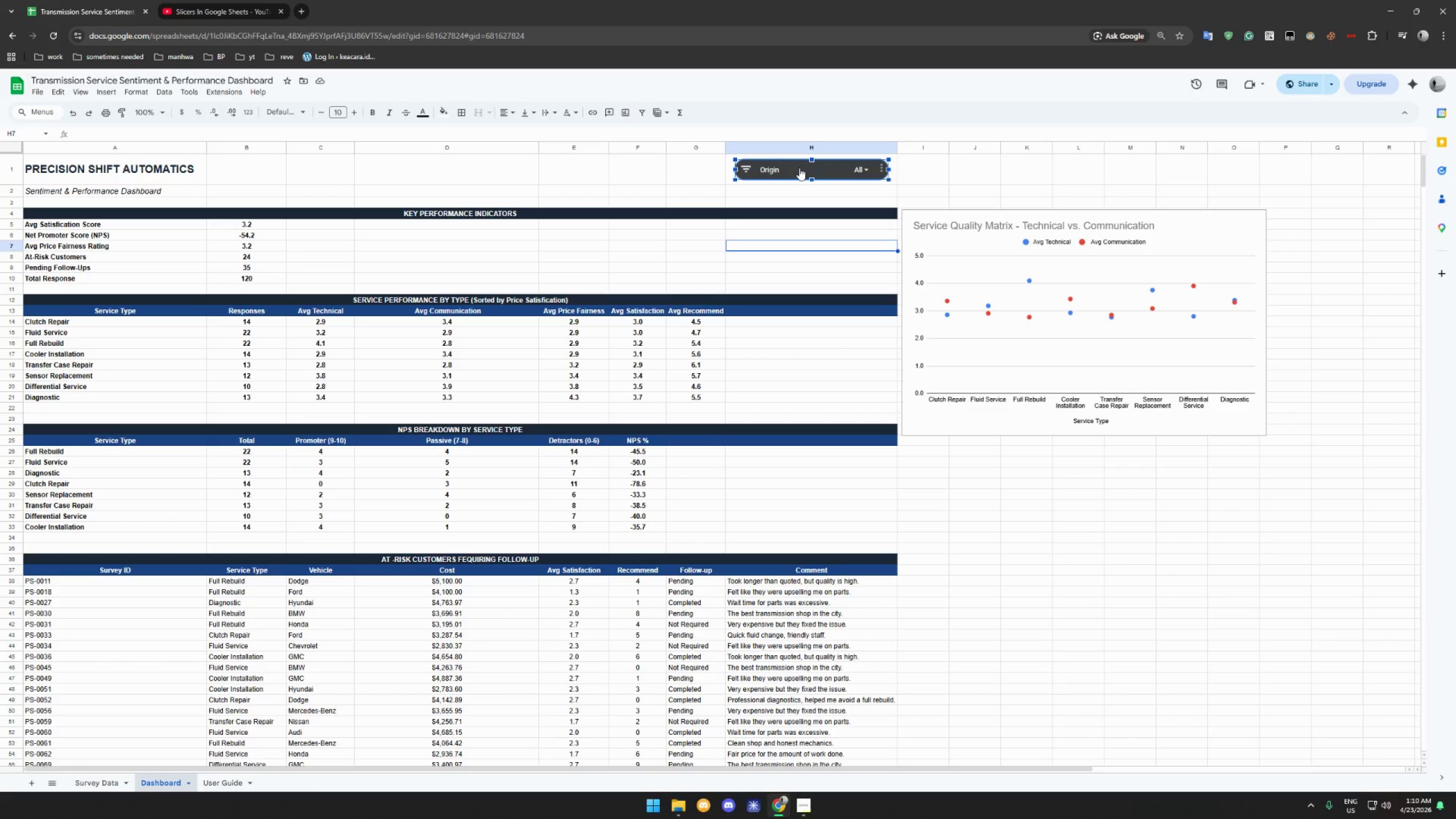 
left_click_drag(start_coordinate=[799, 168], to_coordinate=[976, 172])
 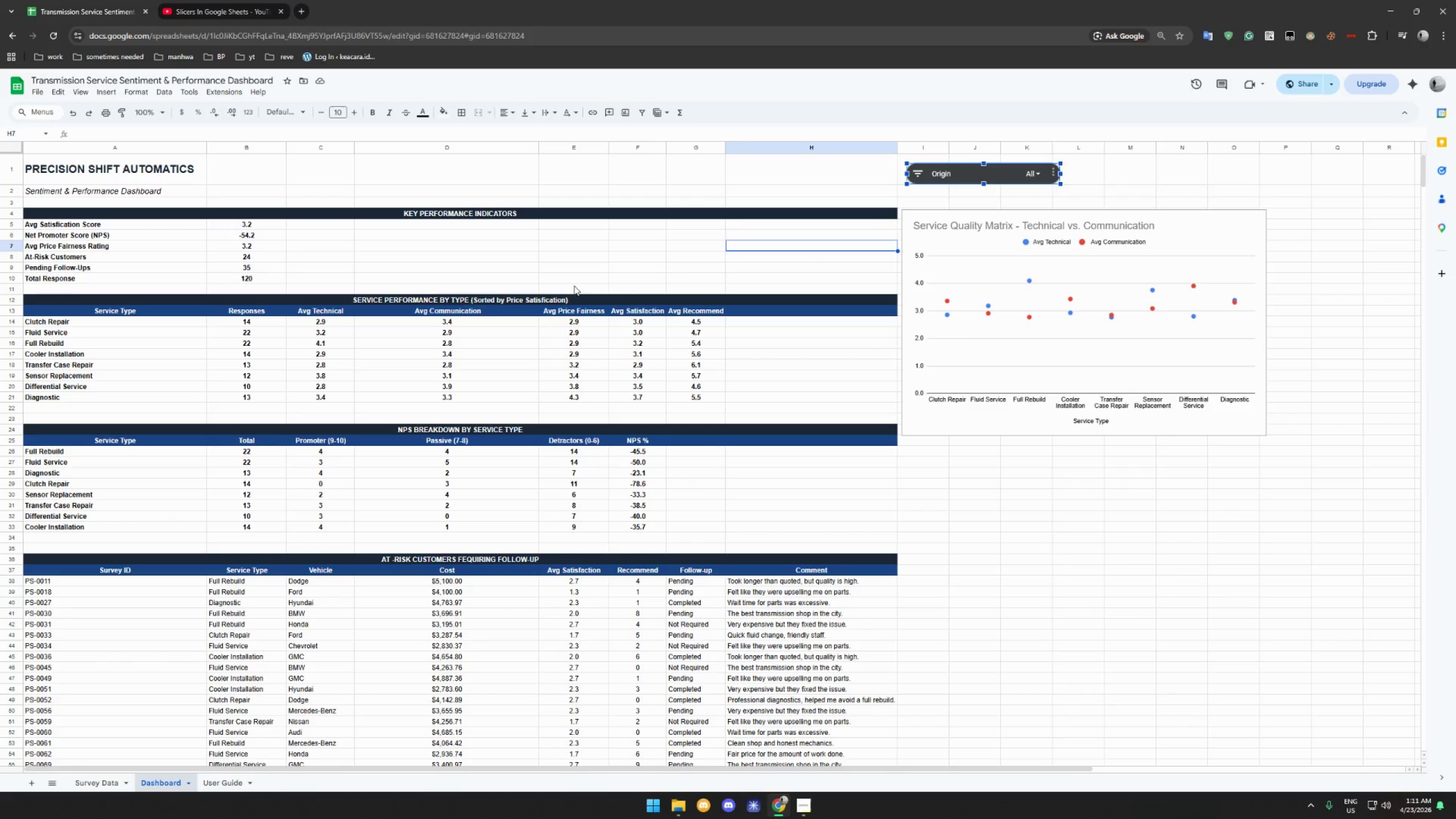 
wait(67.55)
 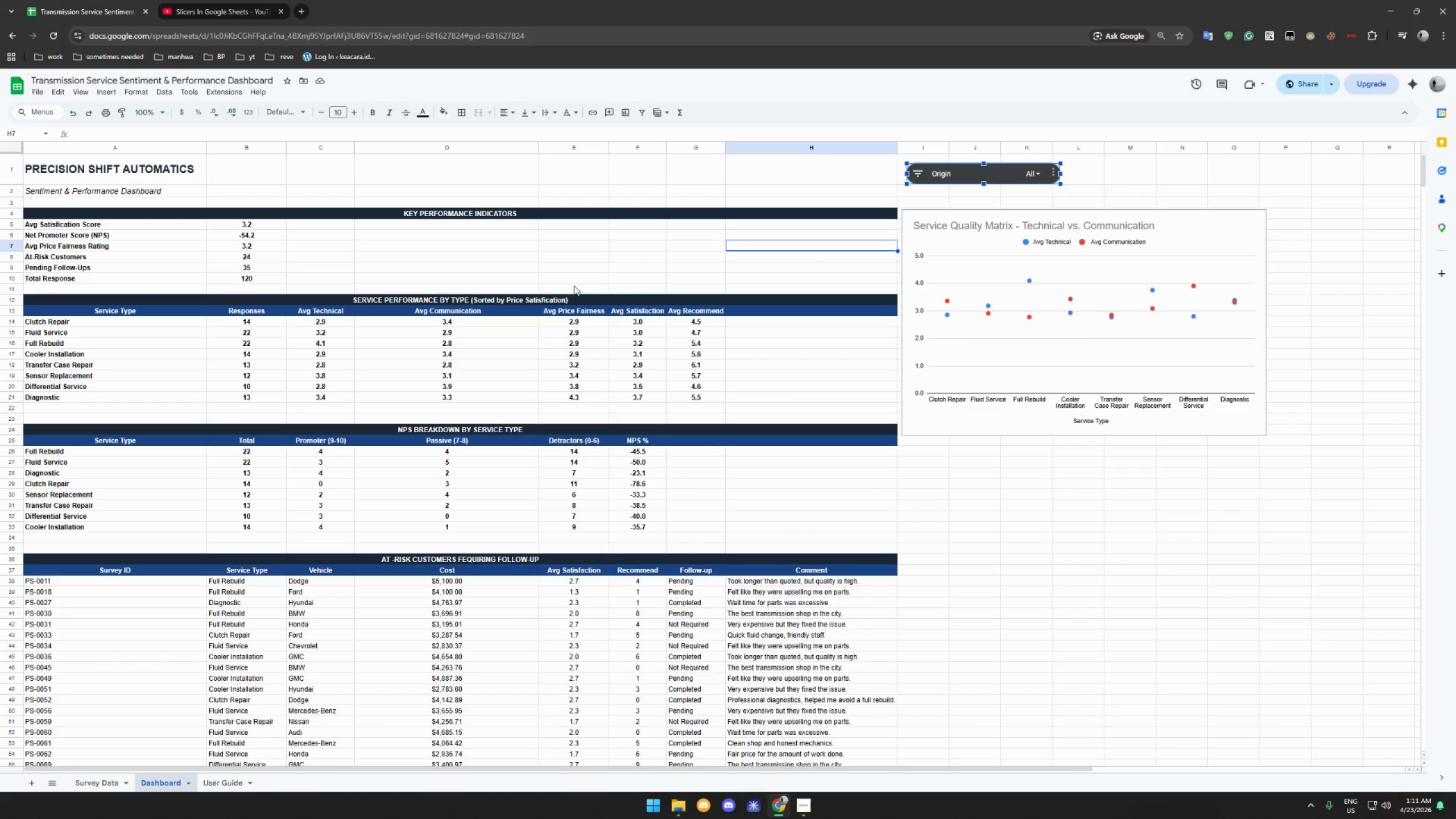 
left_click([1007, 470])
 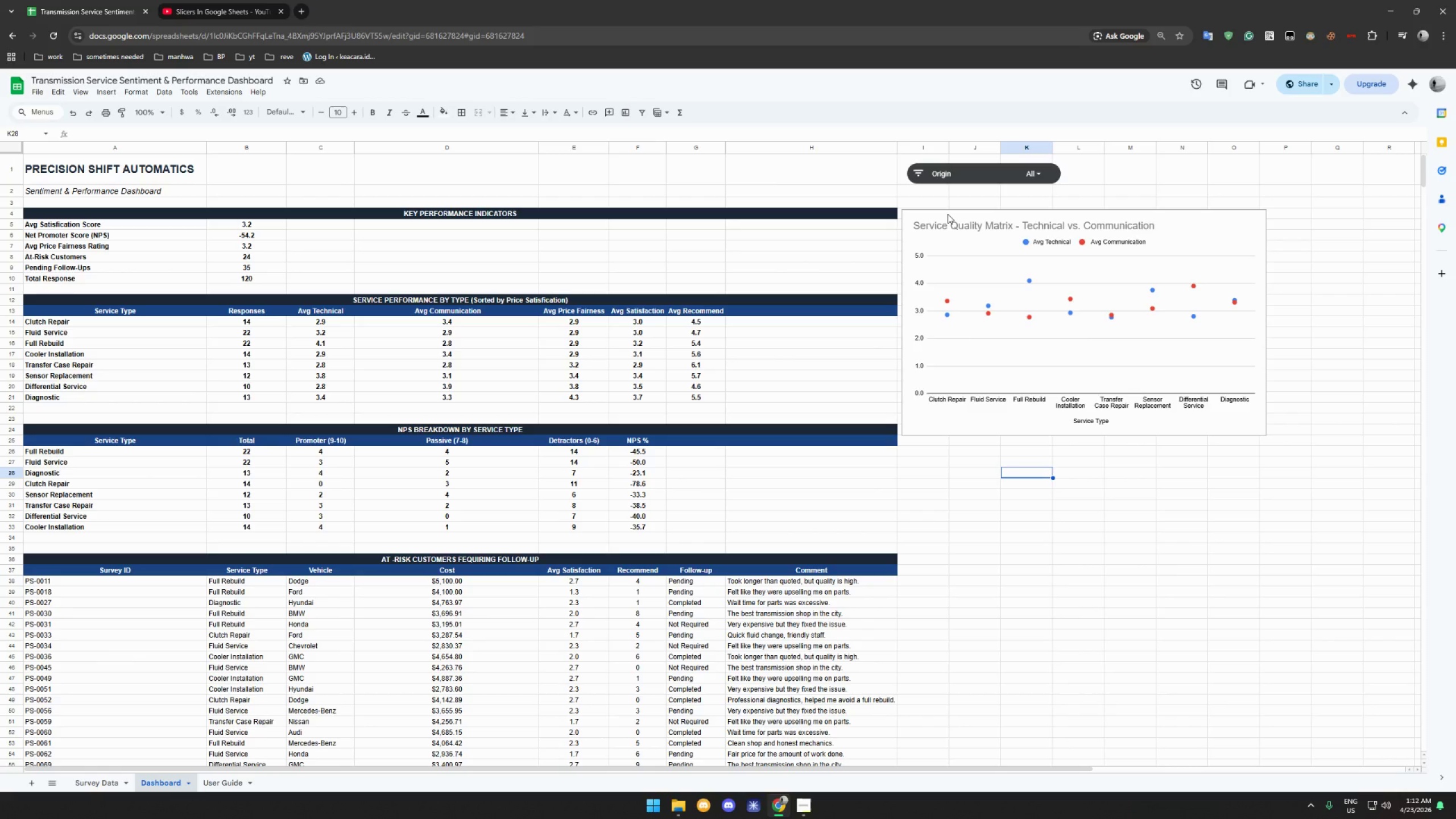 
wait(55.18)
 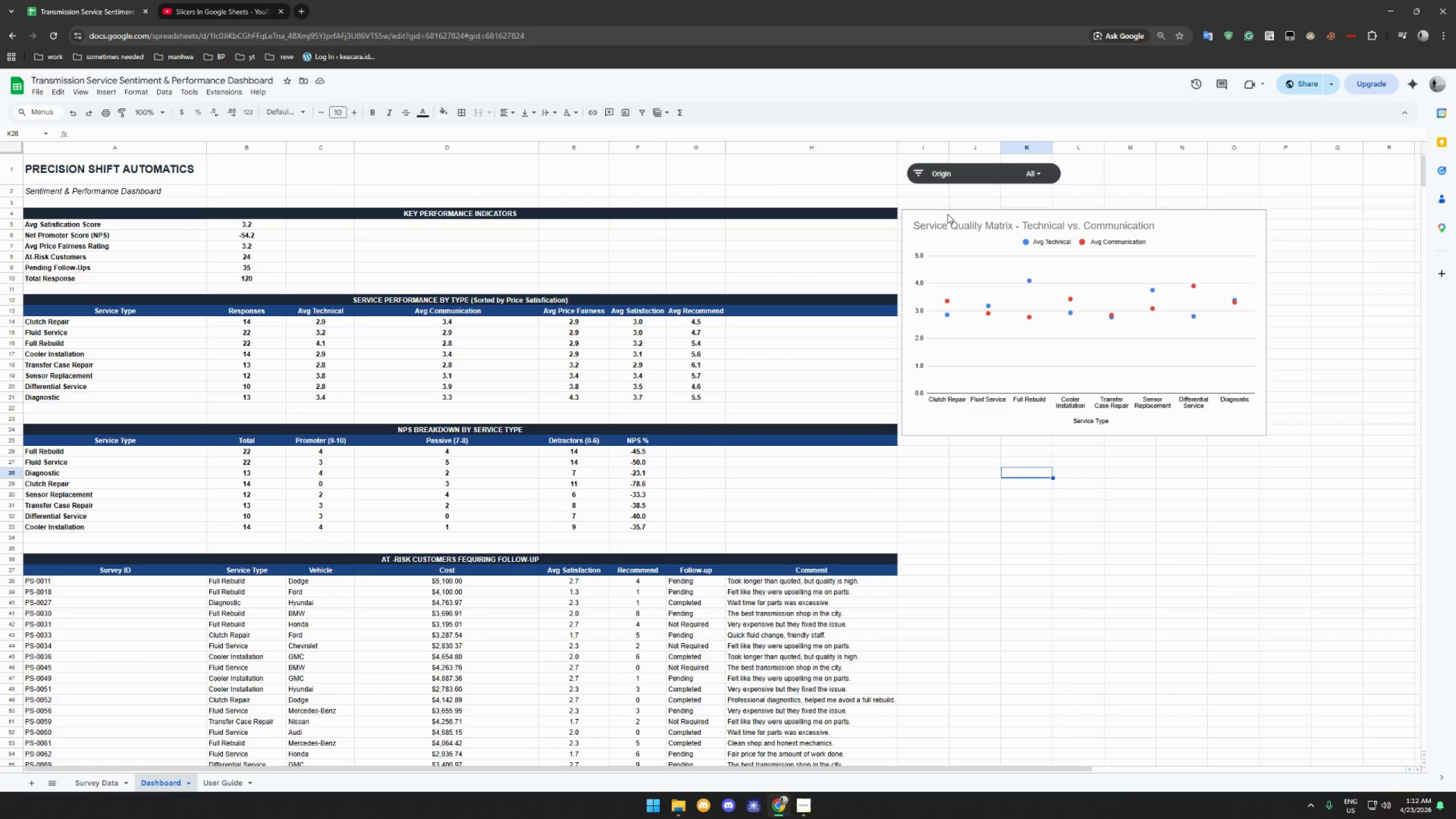 
left_click([1038, 172])
 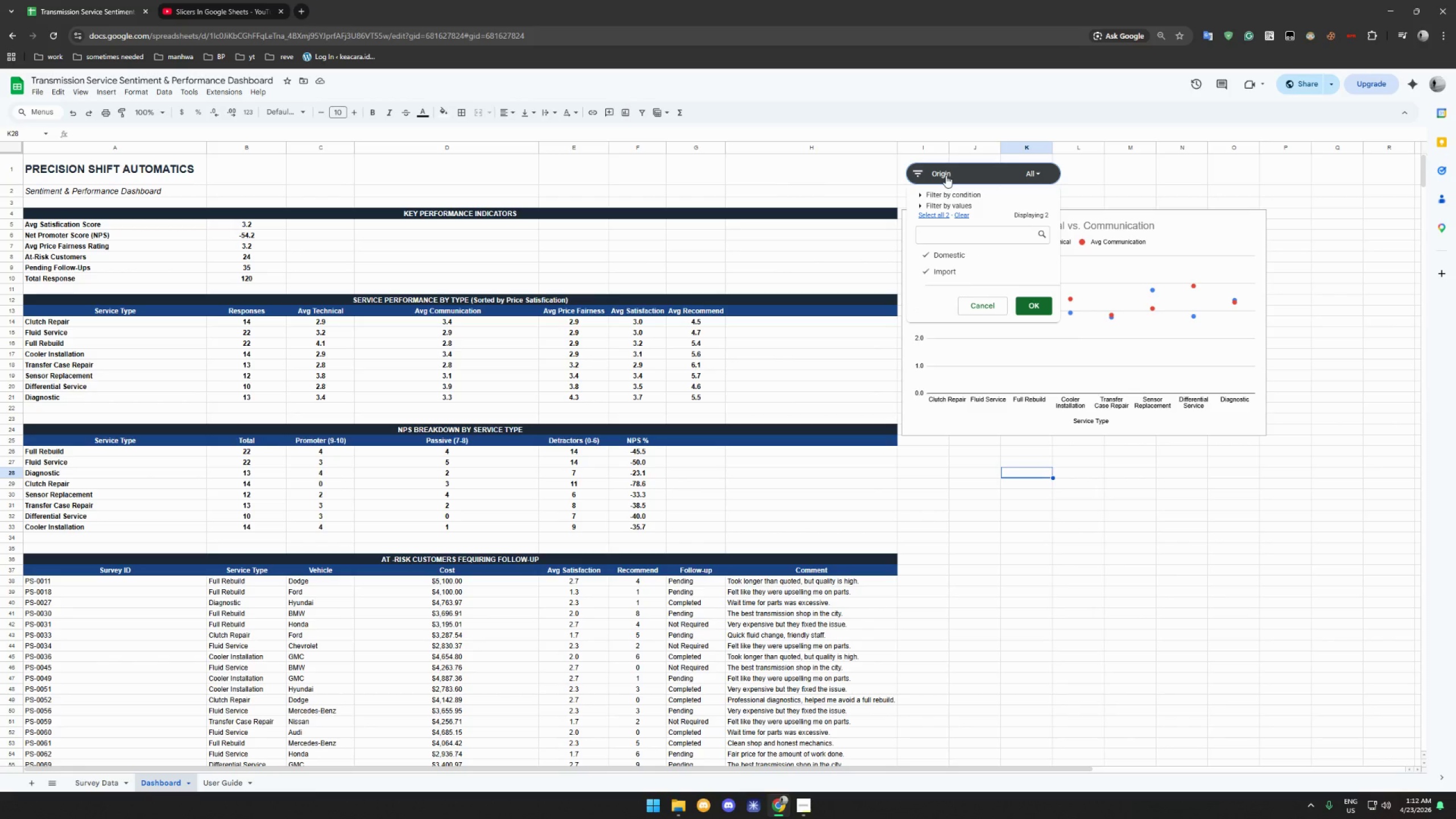 
left_click([918, 172])
 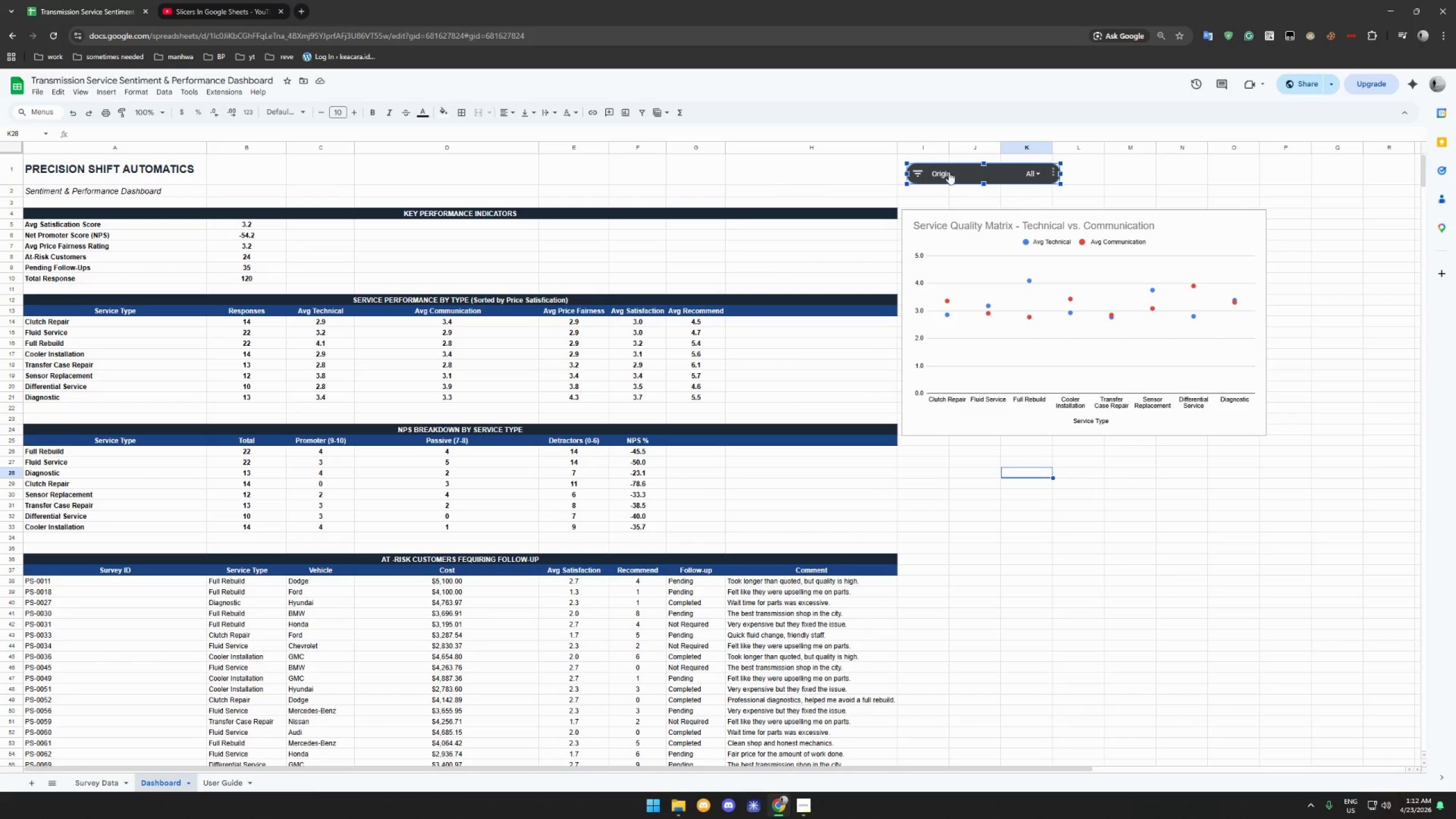 
double_click([965, 172])
 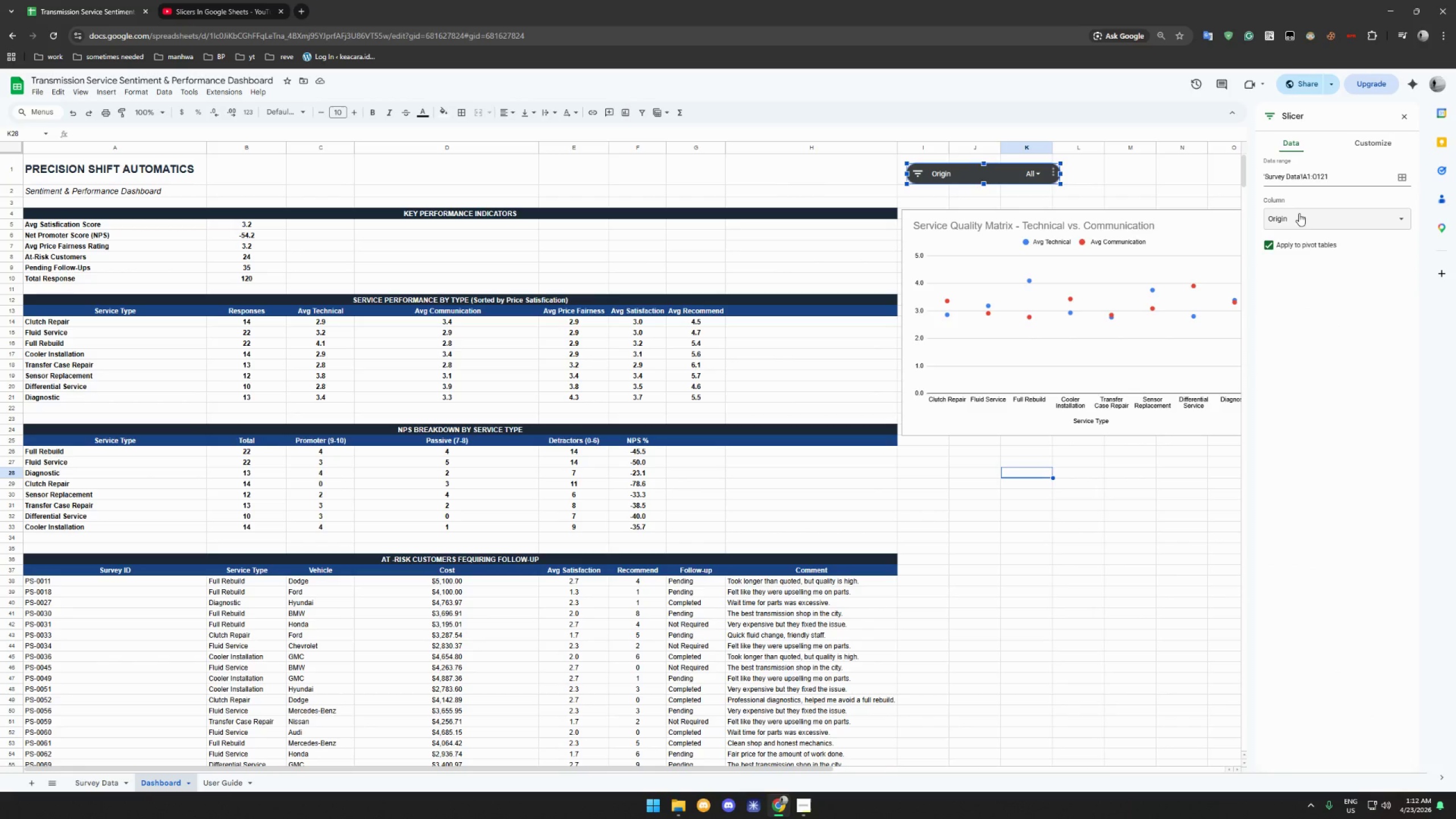 
left_click([1300, 214])
 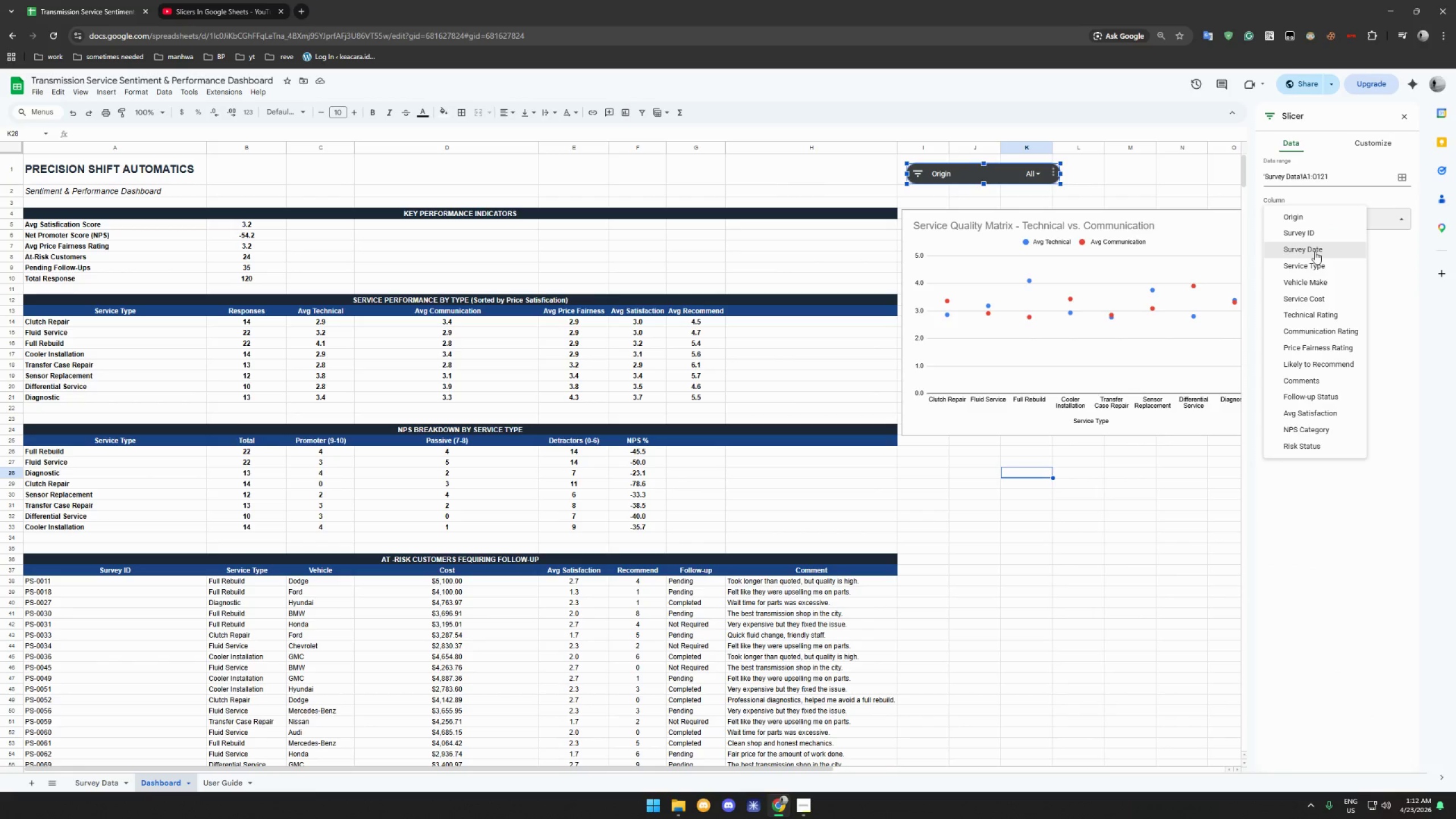 
scroll: coordinate [1313, 255], scroll_direction: down, amount: 7.0
 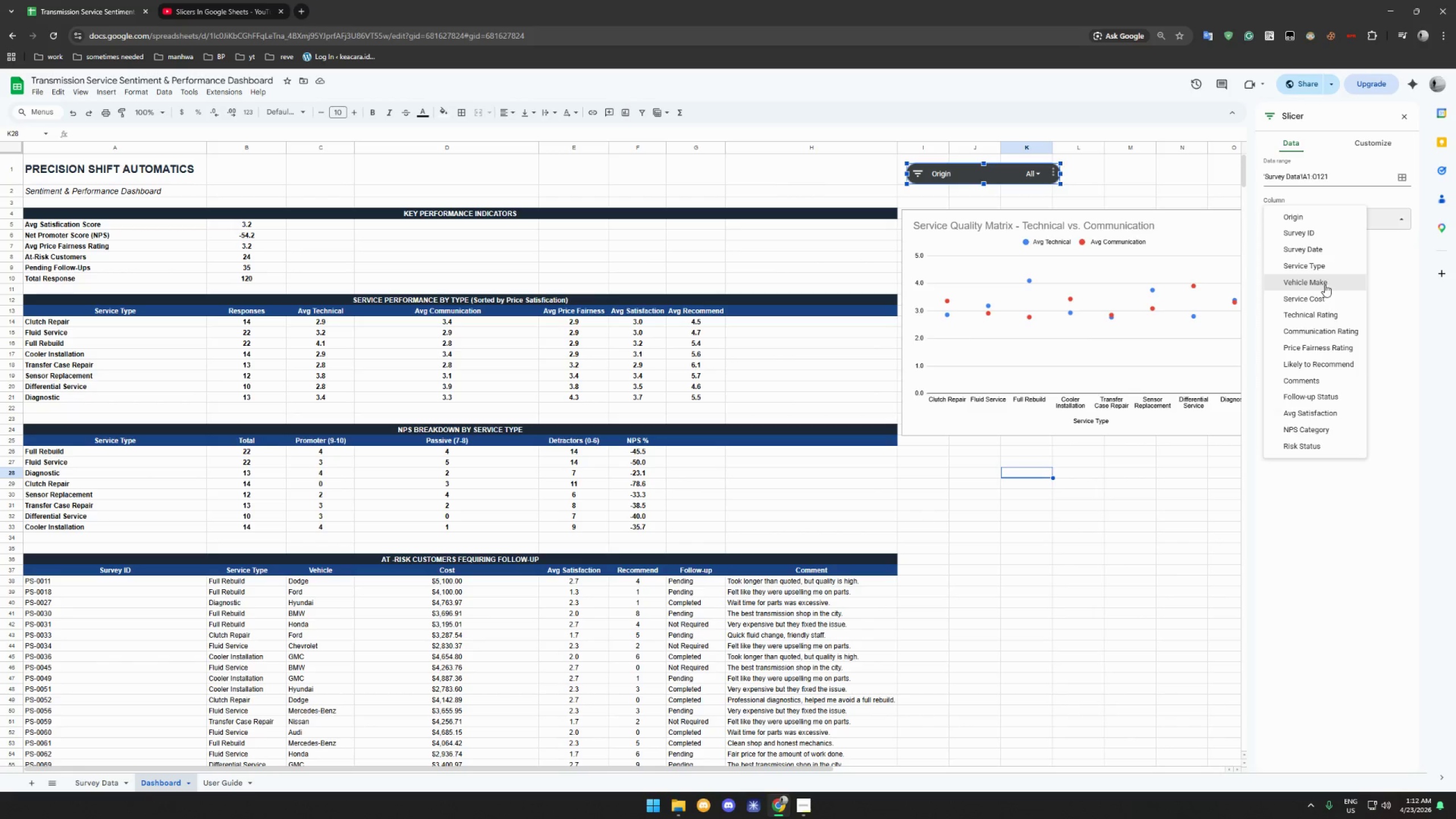 
scroll: coordinate [1330, 315], scroll_direction: up, amount: 1.0
 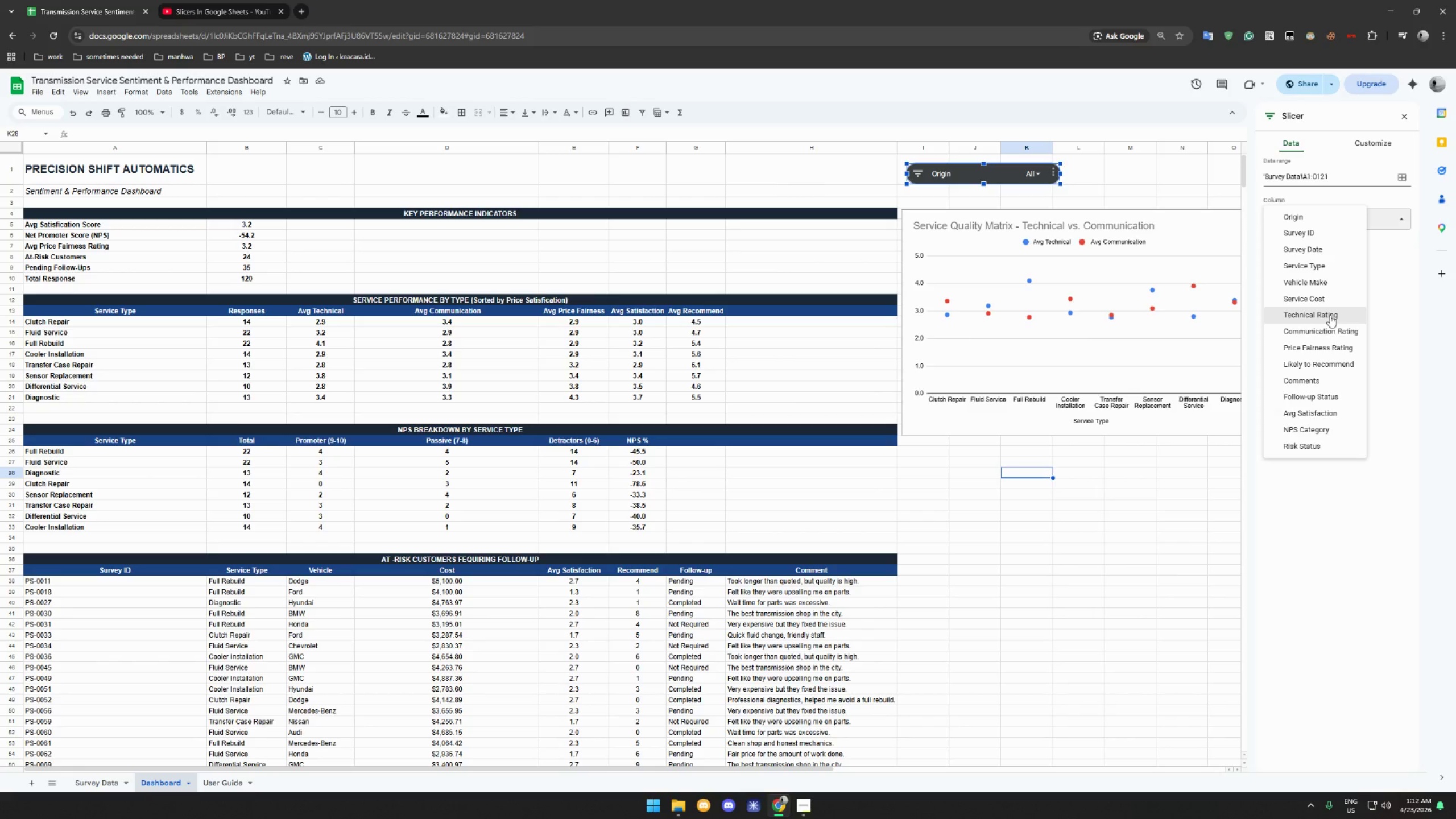 
wait(9.36)
 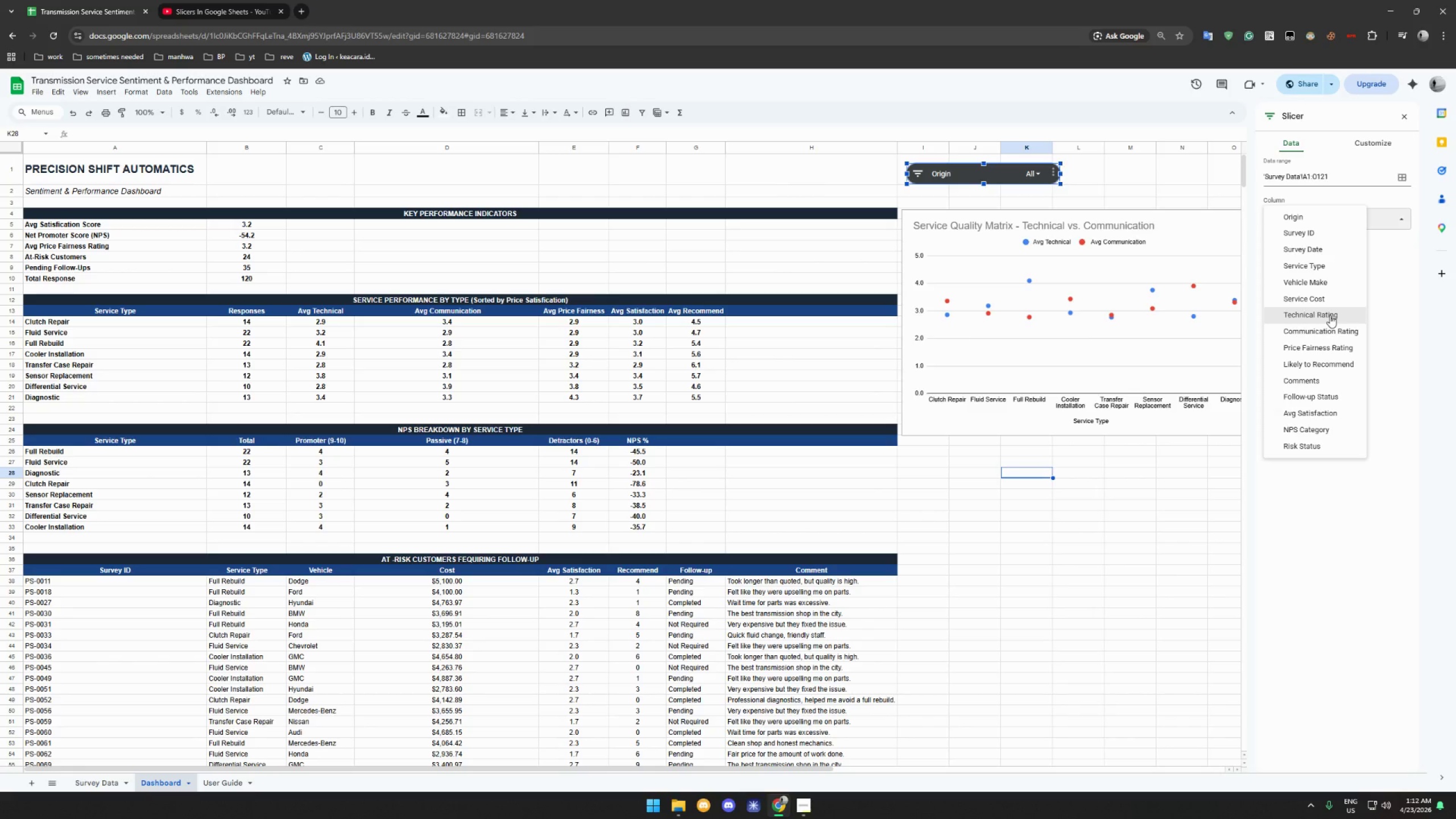 
left_click([1335, 284])
 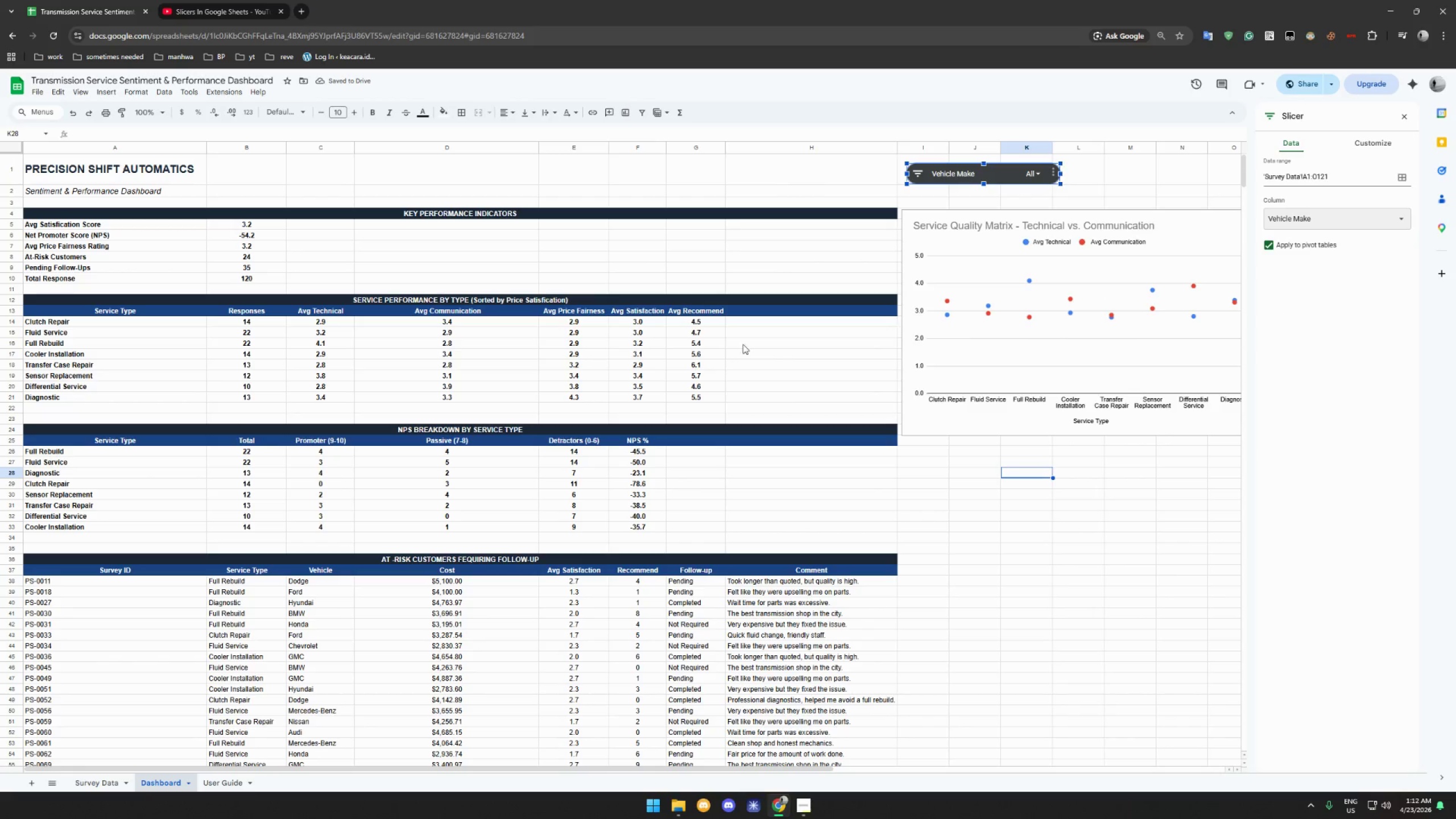 
scroll: coordinate [653, 353], scroll_direction: down, amount: 9.0
 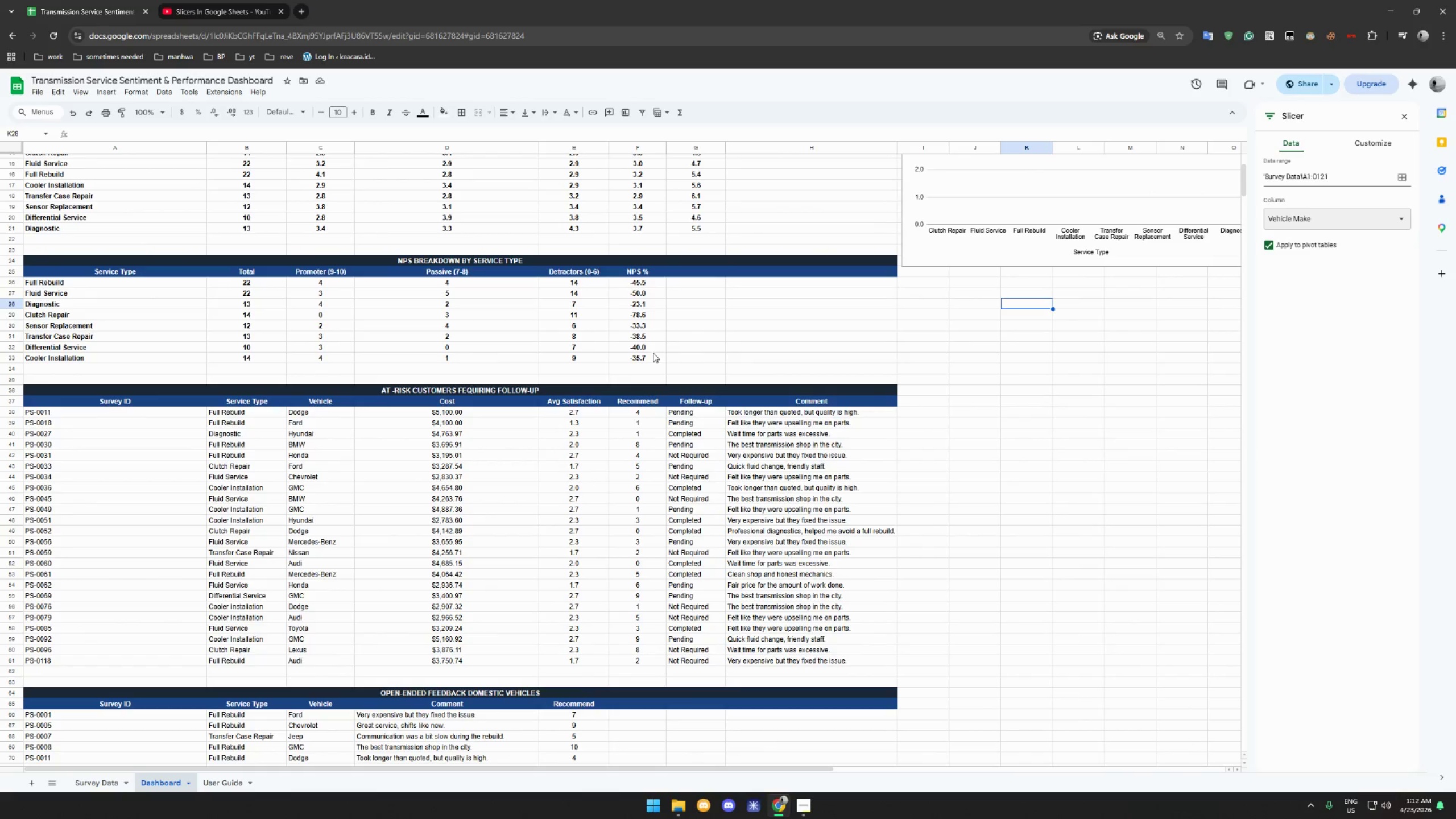 
scroll: coordinate [653, 351], scroll_direction: up, amount: 10.0
 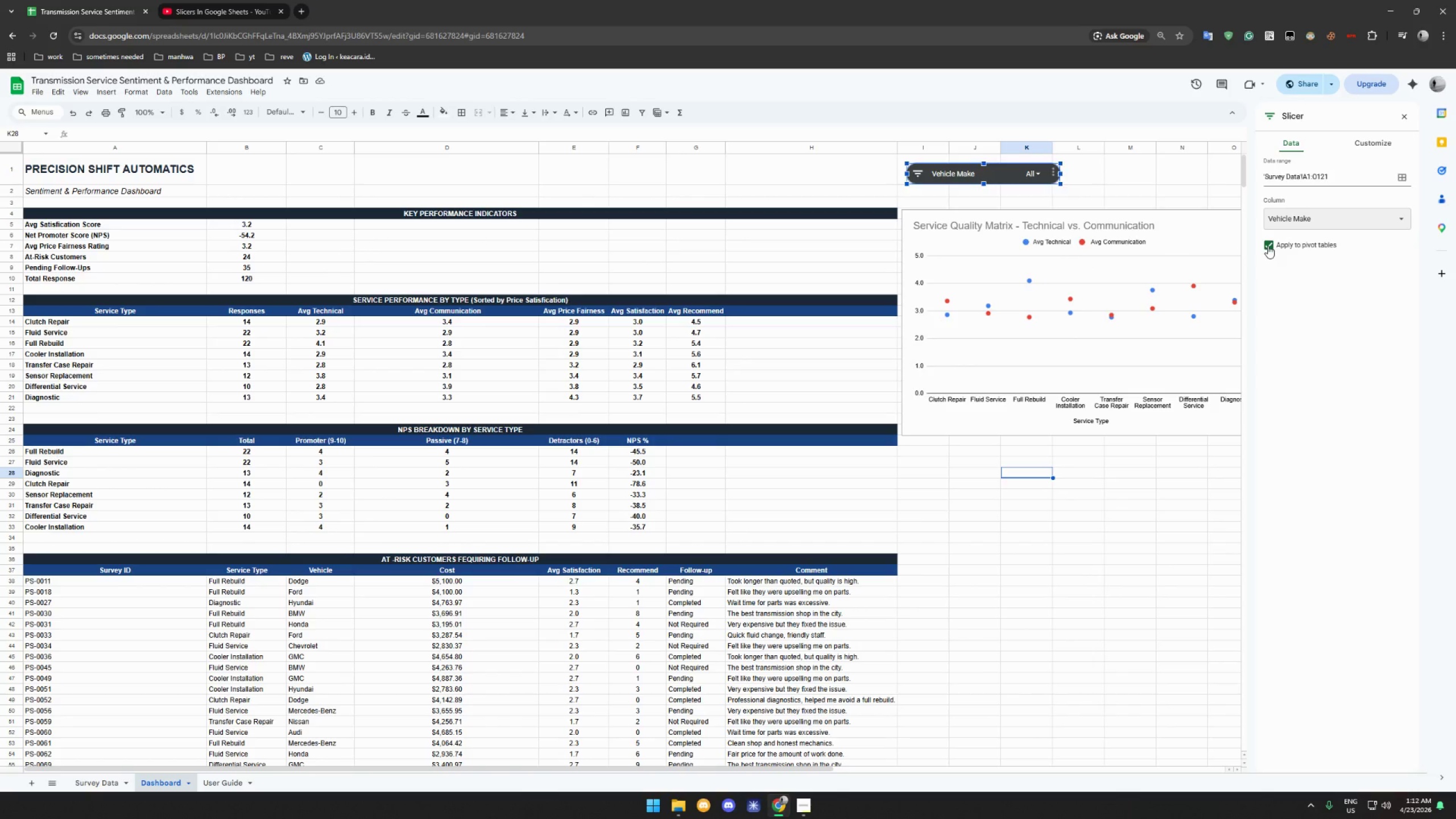 
left_click([1268, 246])
 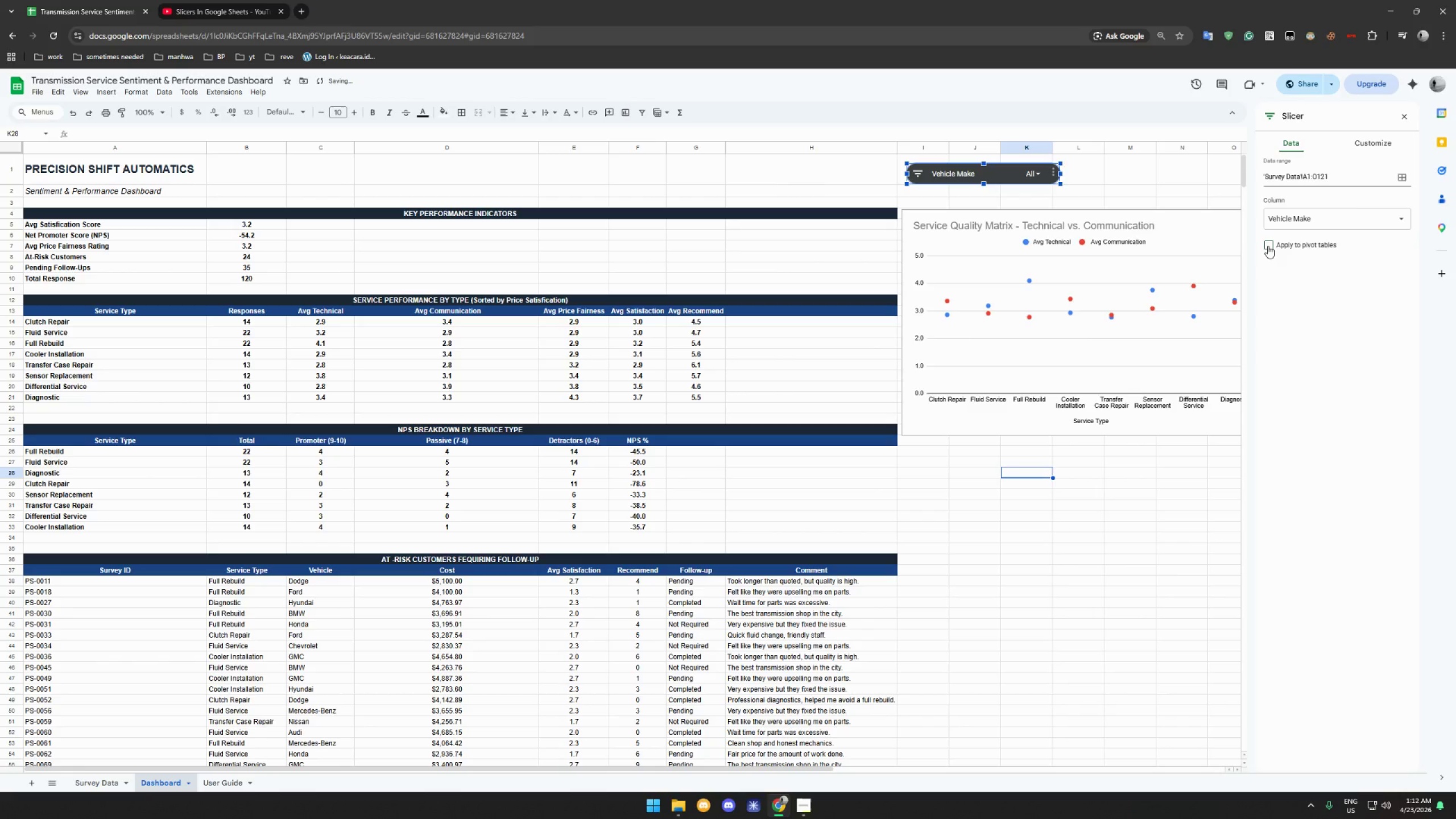 
left_click([1268, 246])
 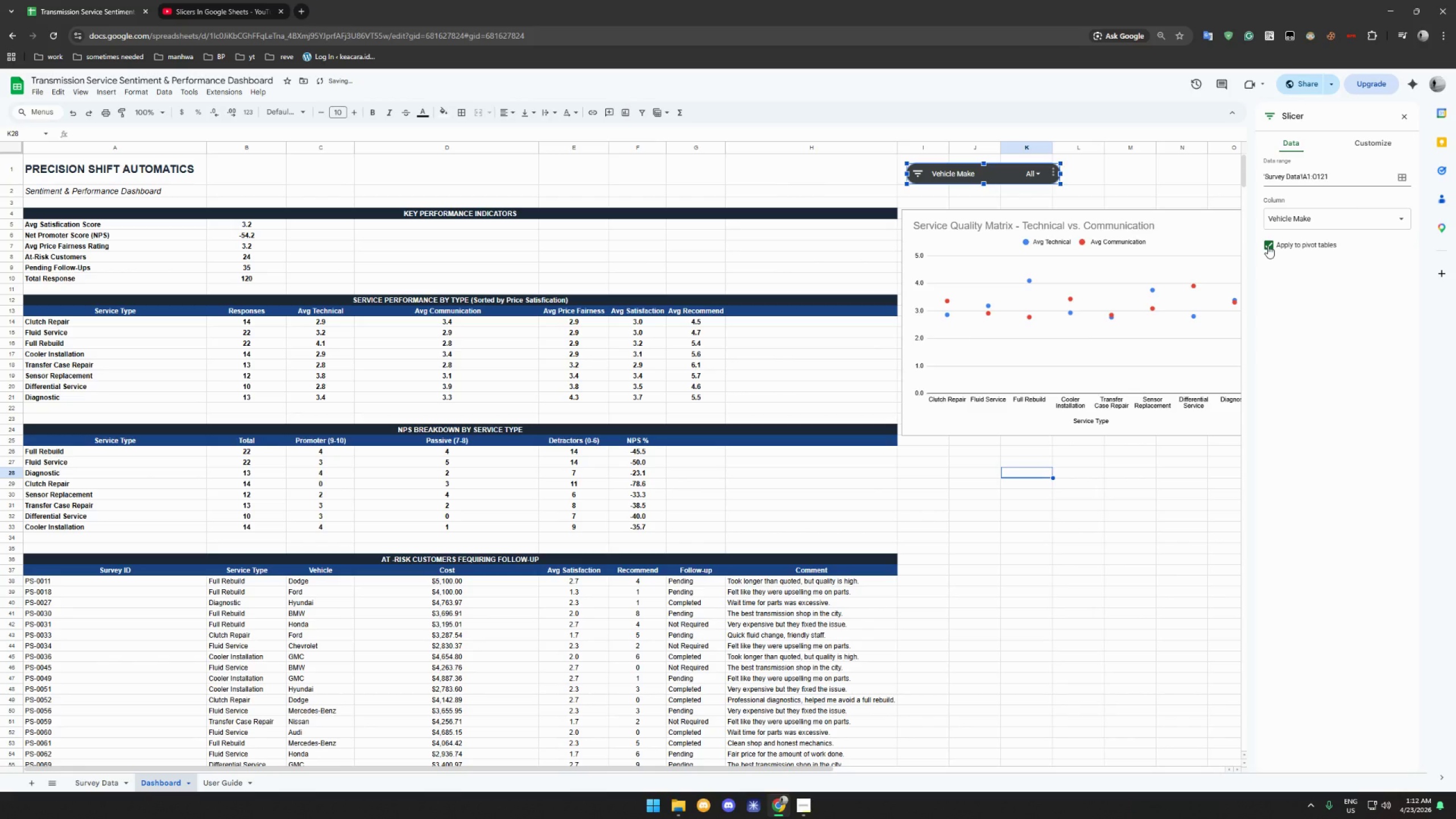 
left_click([1268, 246])
 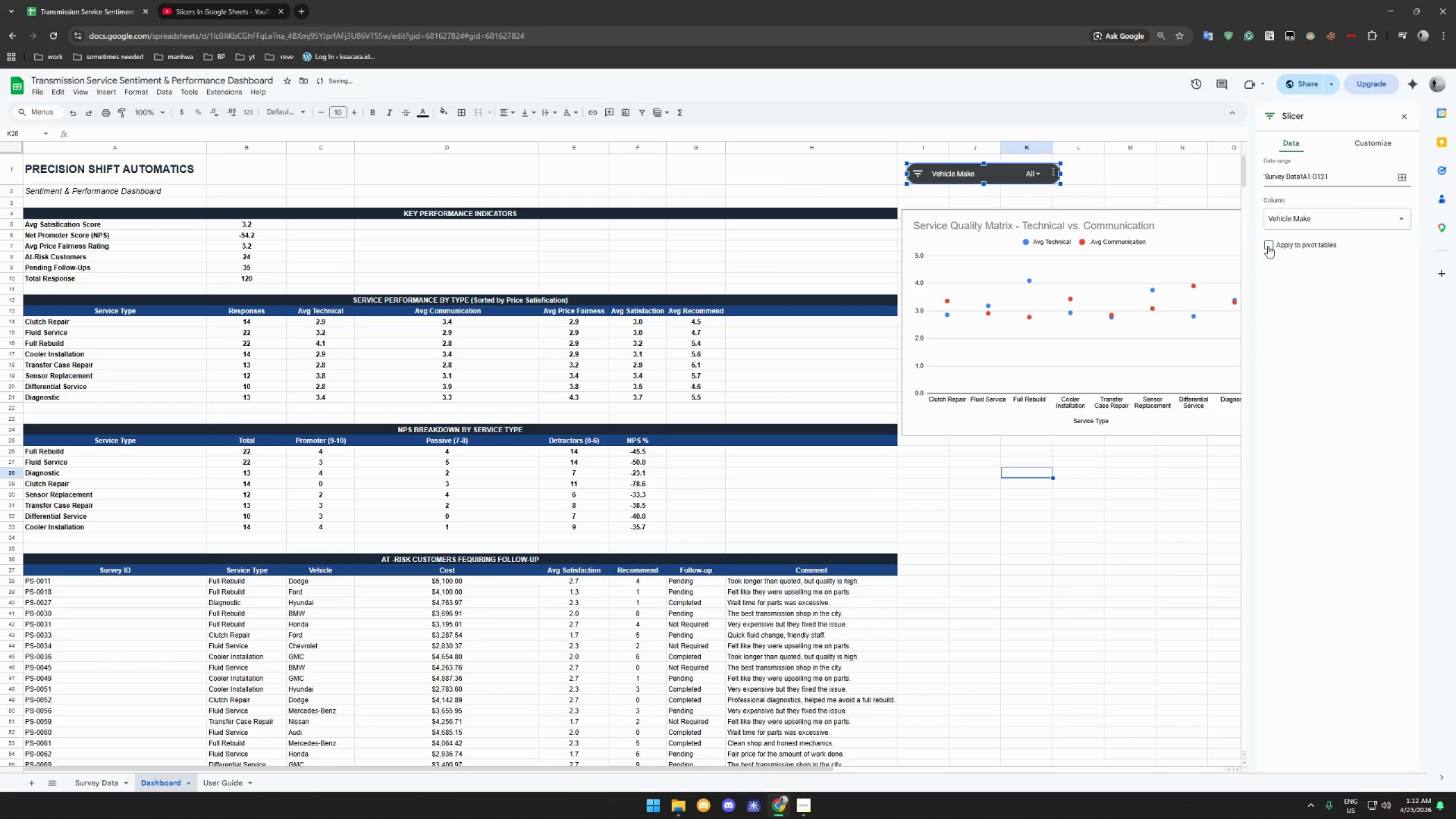 
left_click([1268, 246])
 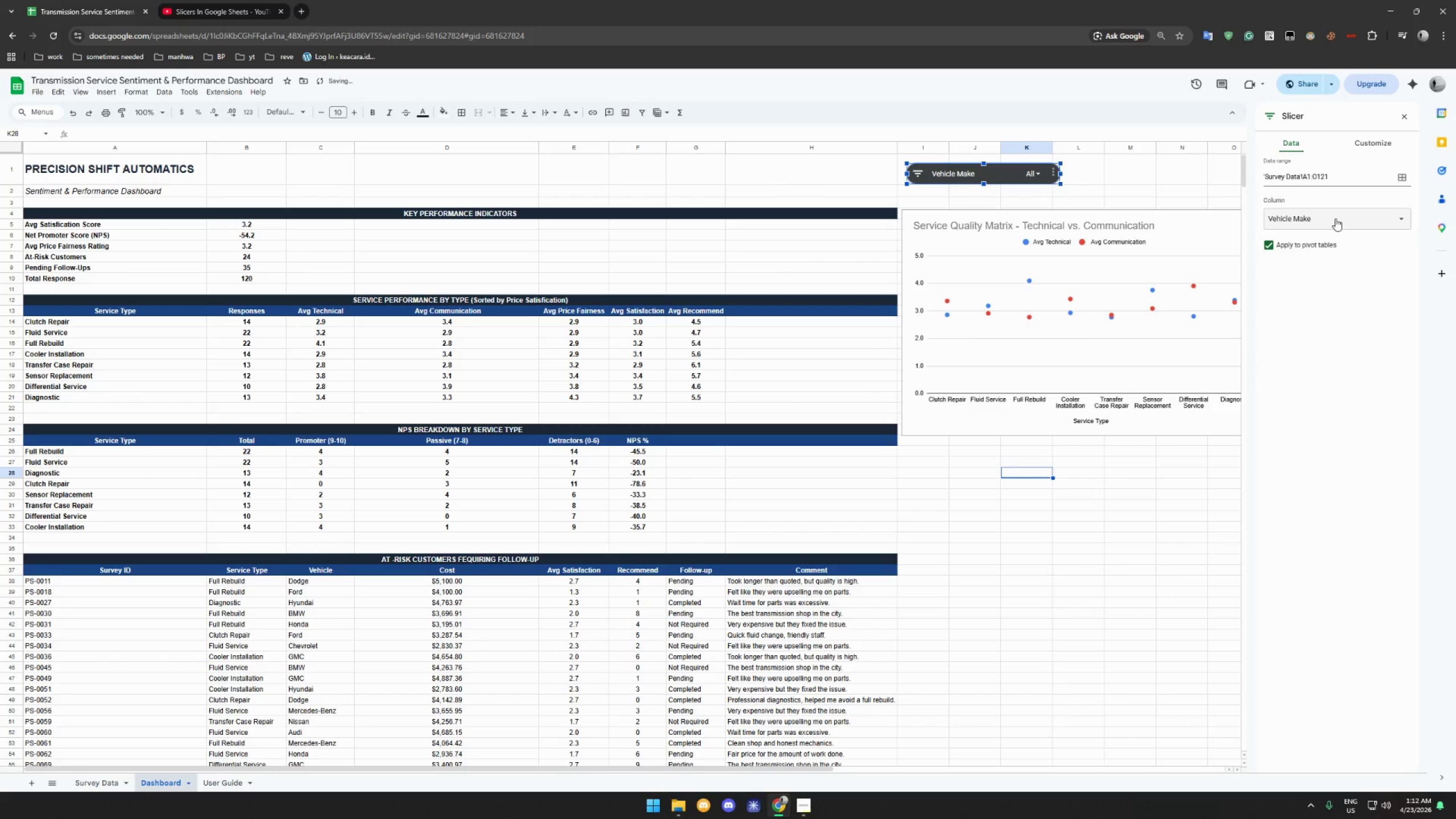 
left_click([1335, 218])
 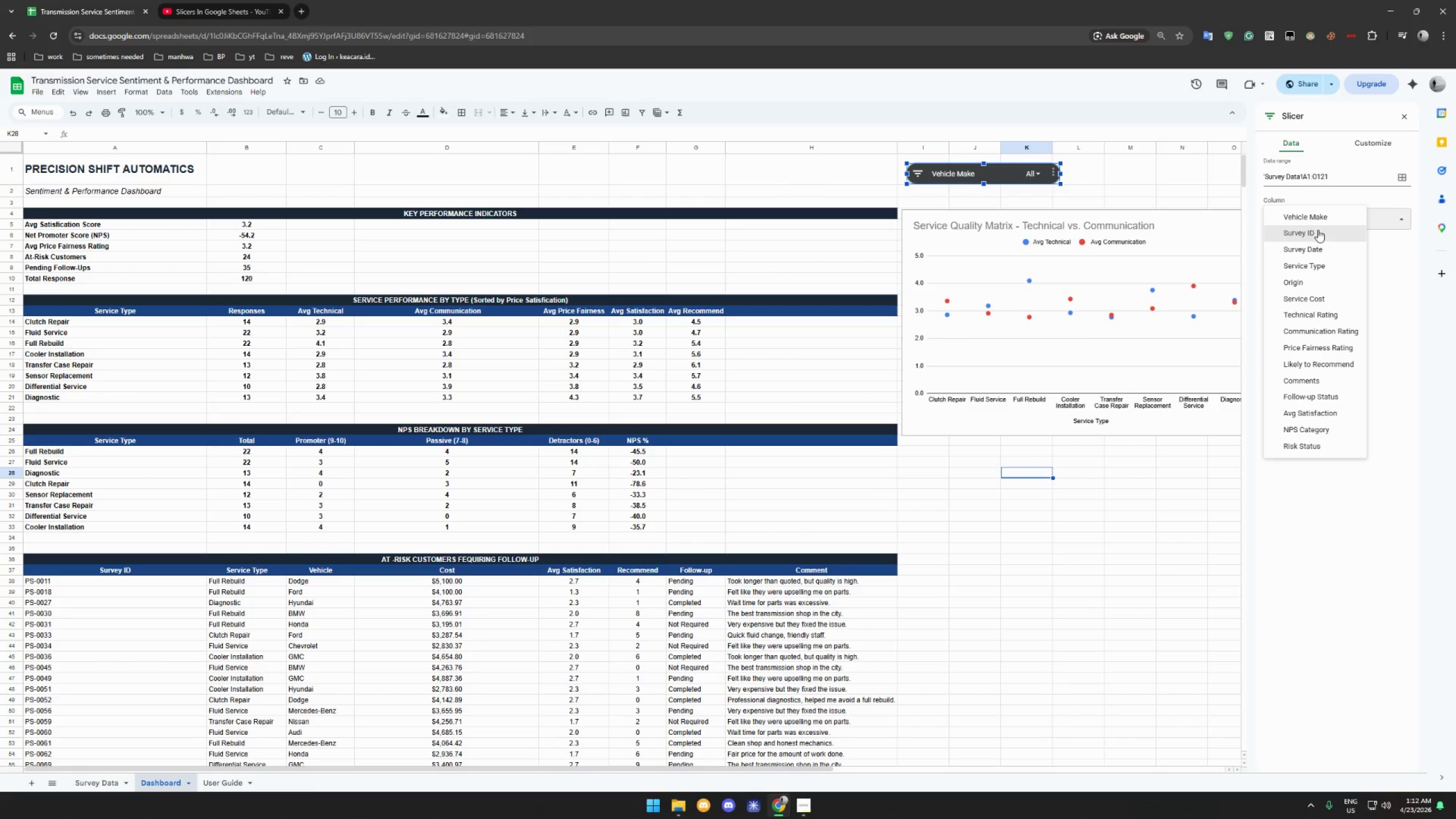 